 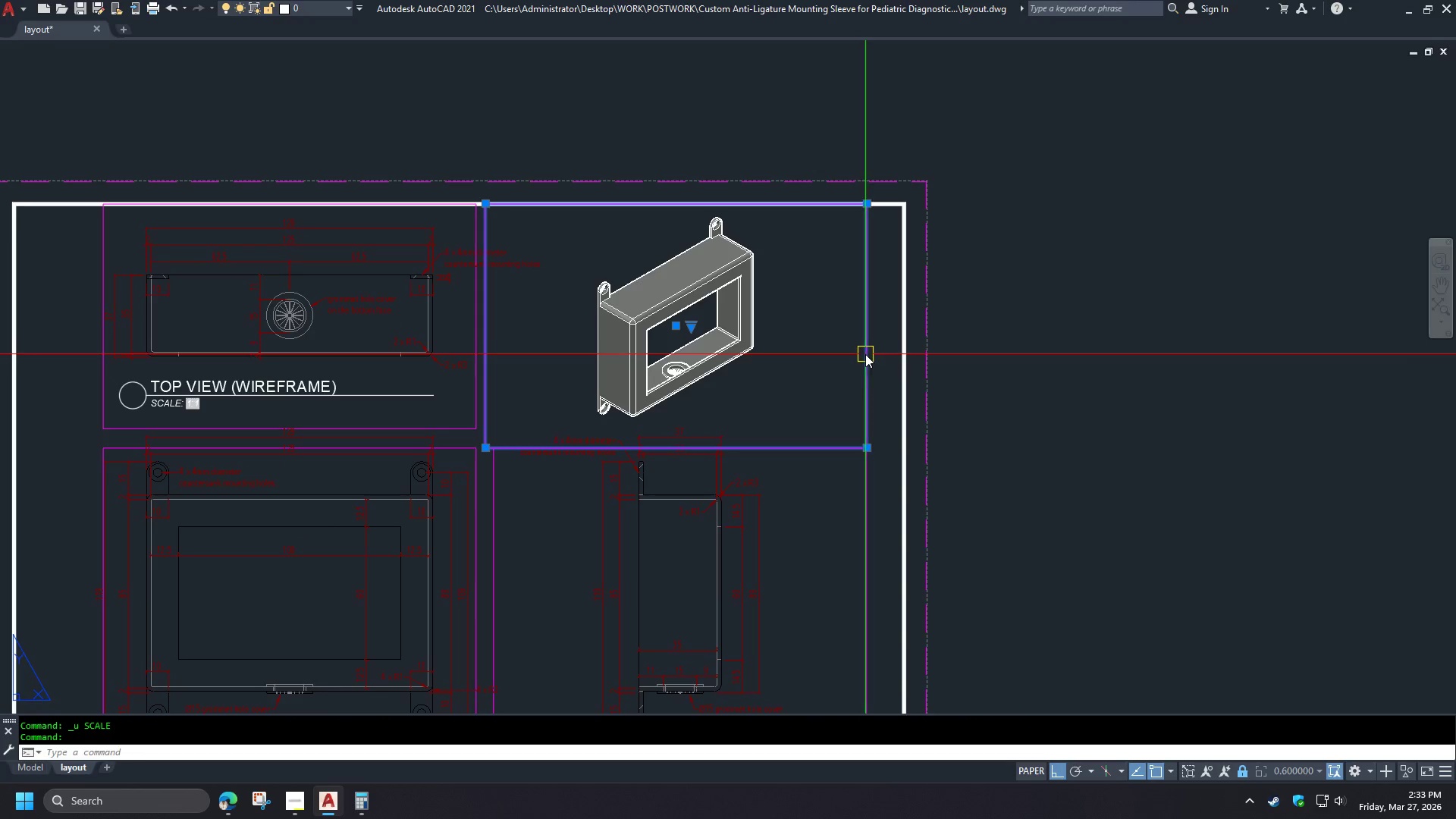 
key(Control+1)
 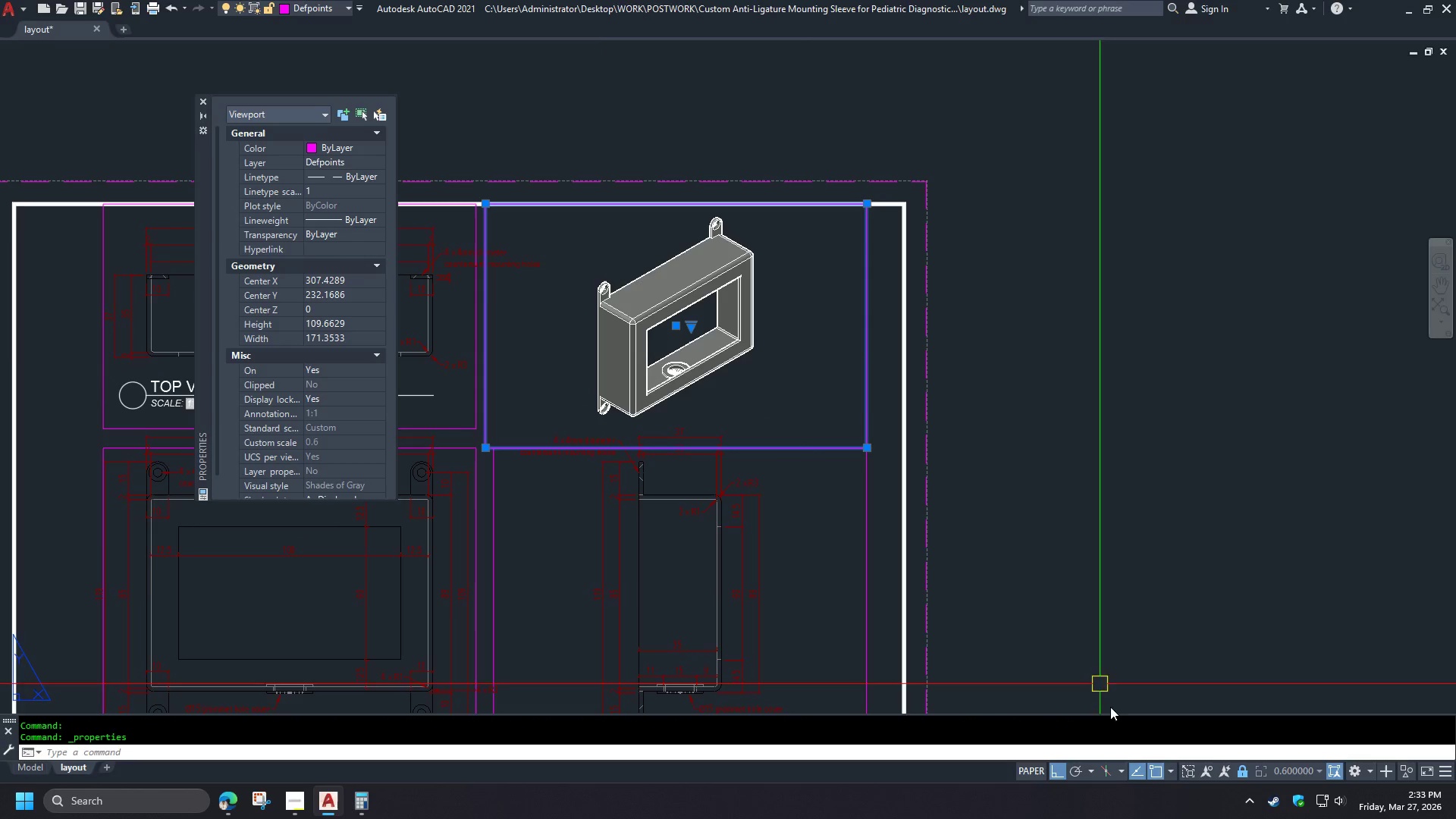 
left_click([1241, 764])
 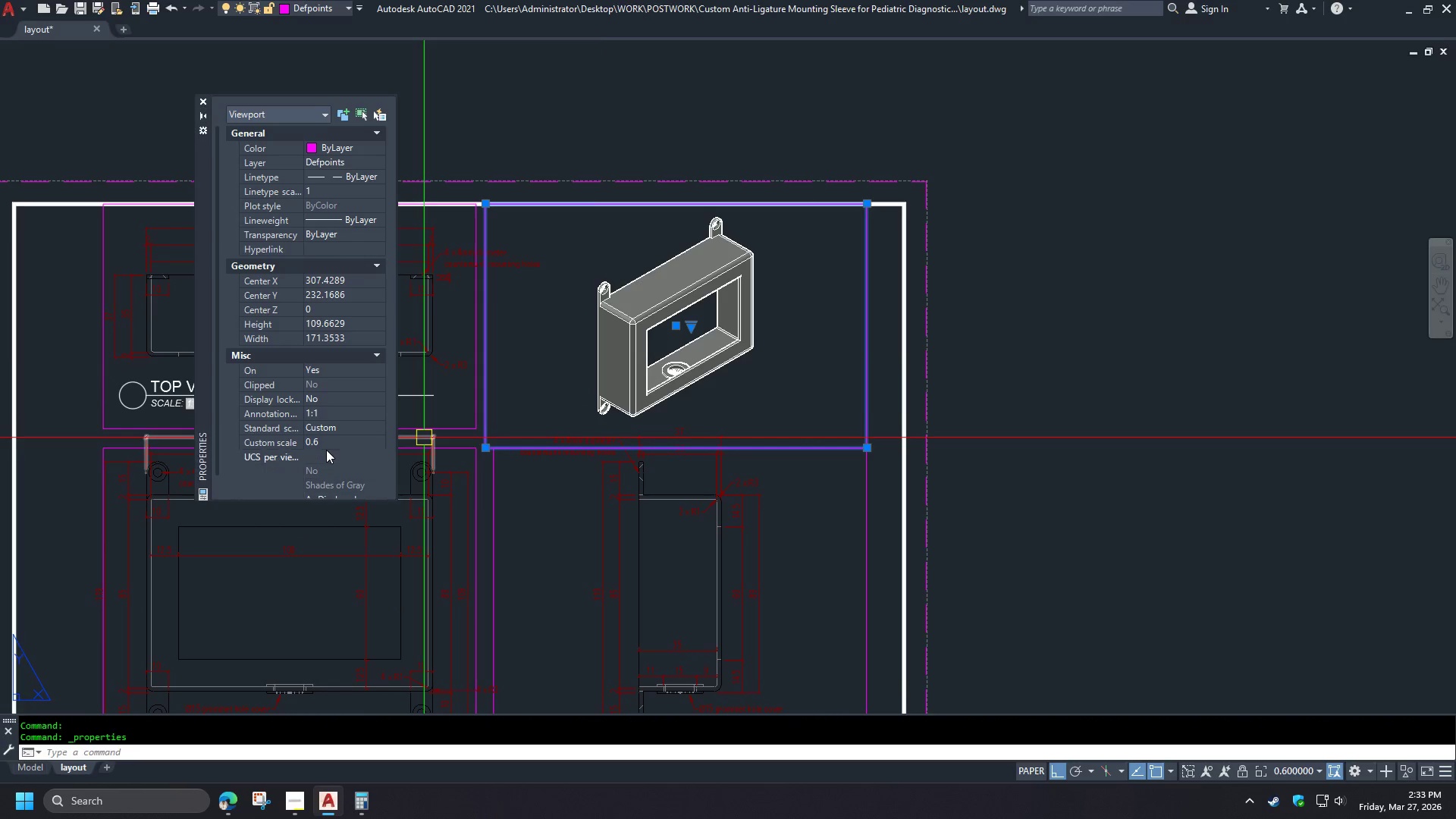 
double_click([326, 447])
 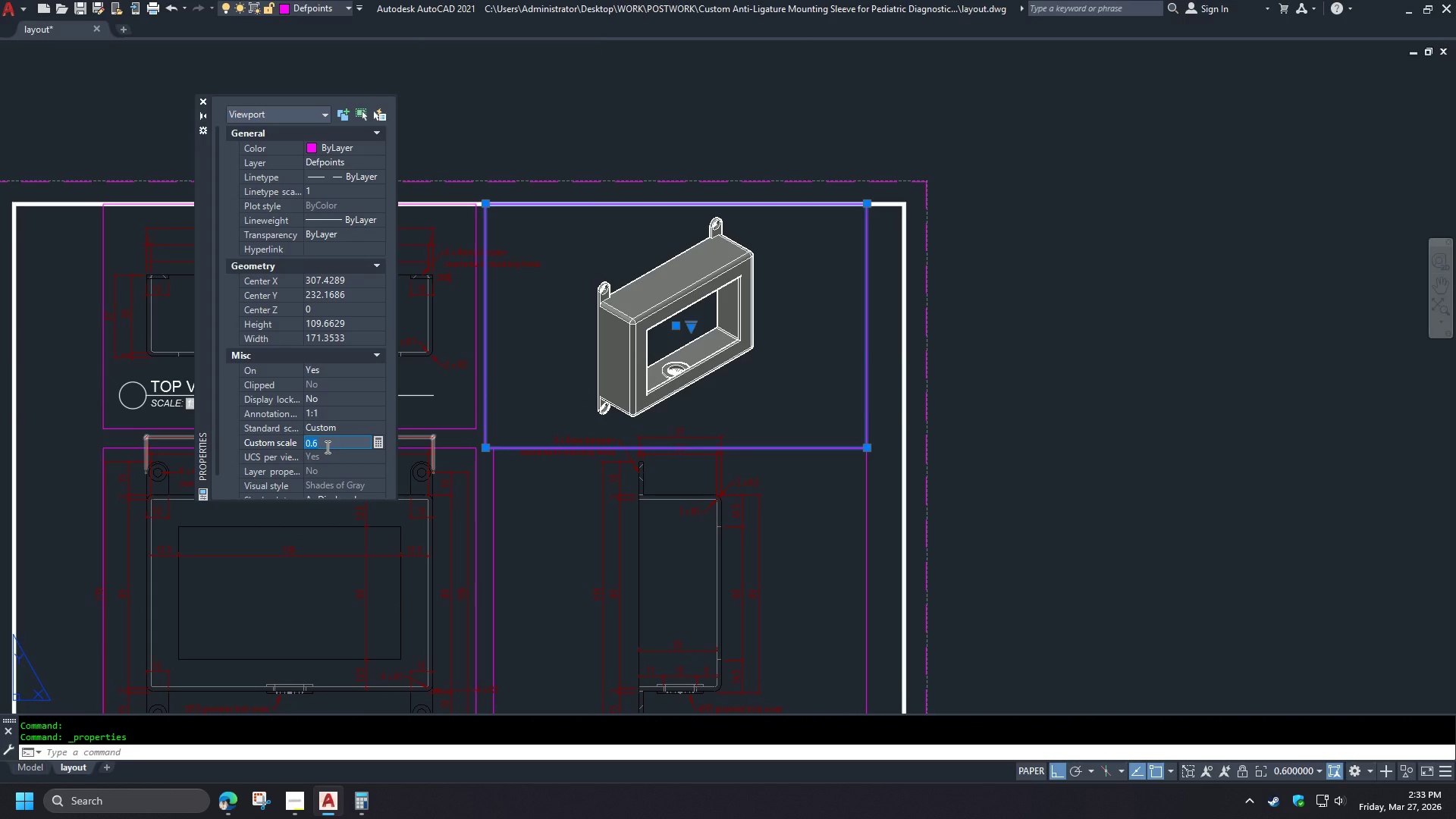 
key(NumpadDecimal)
 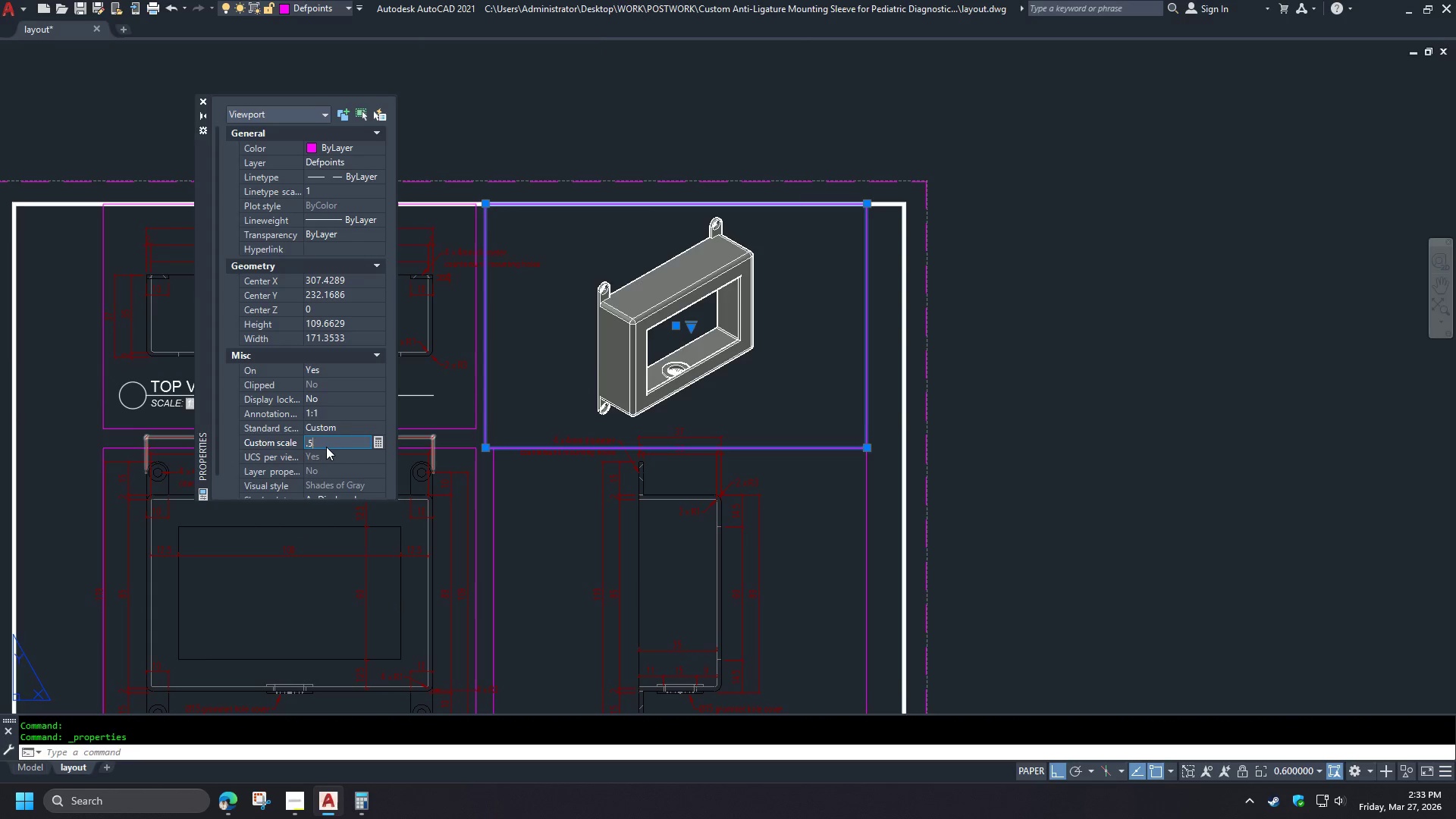 
key(Numpad5)
 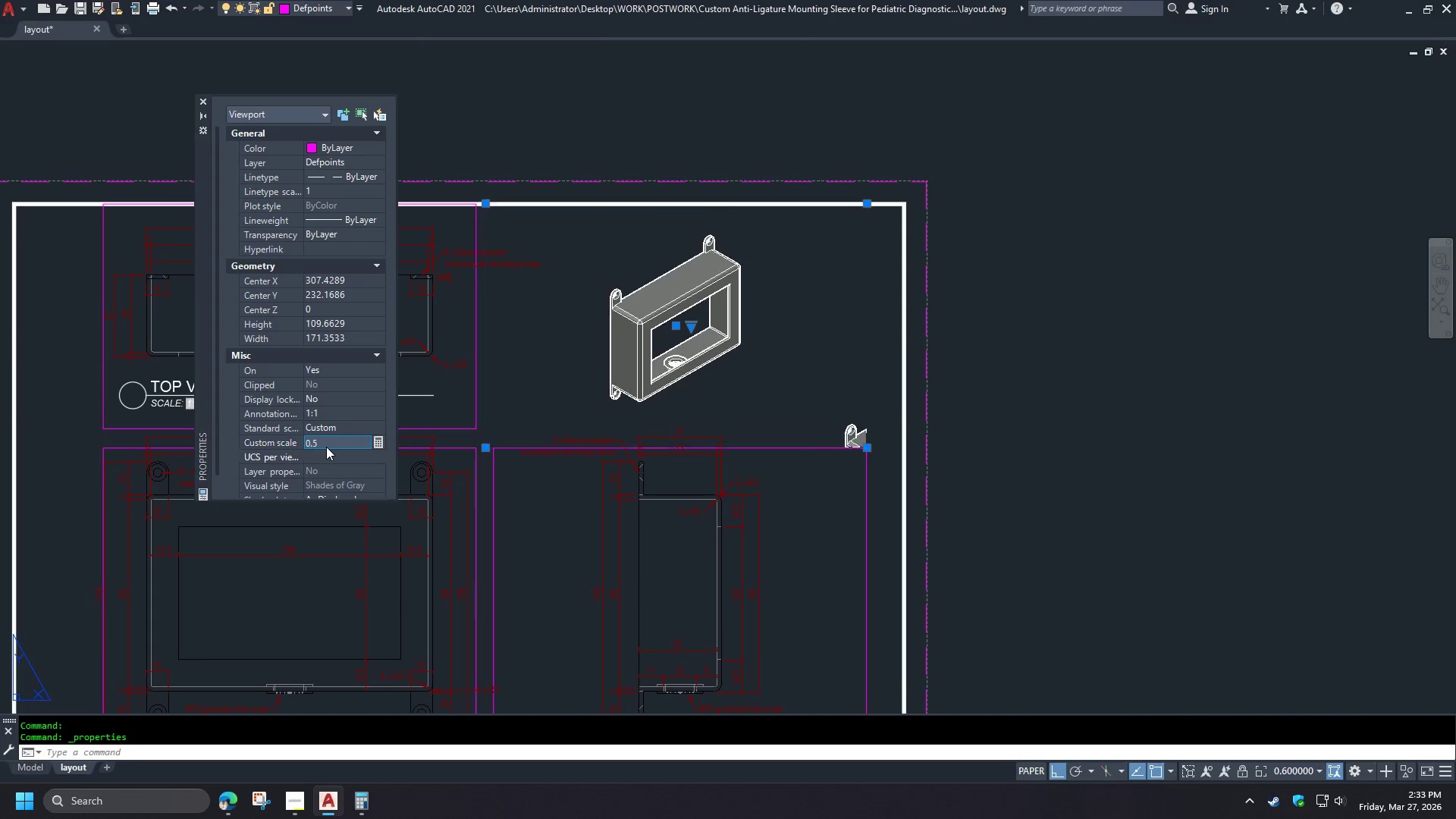 
key(NumpadEnter)
 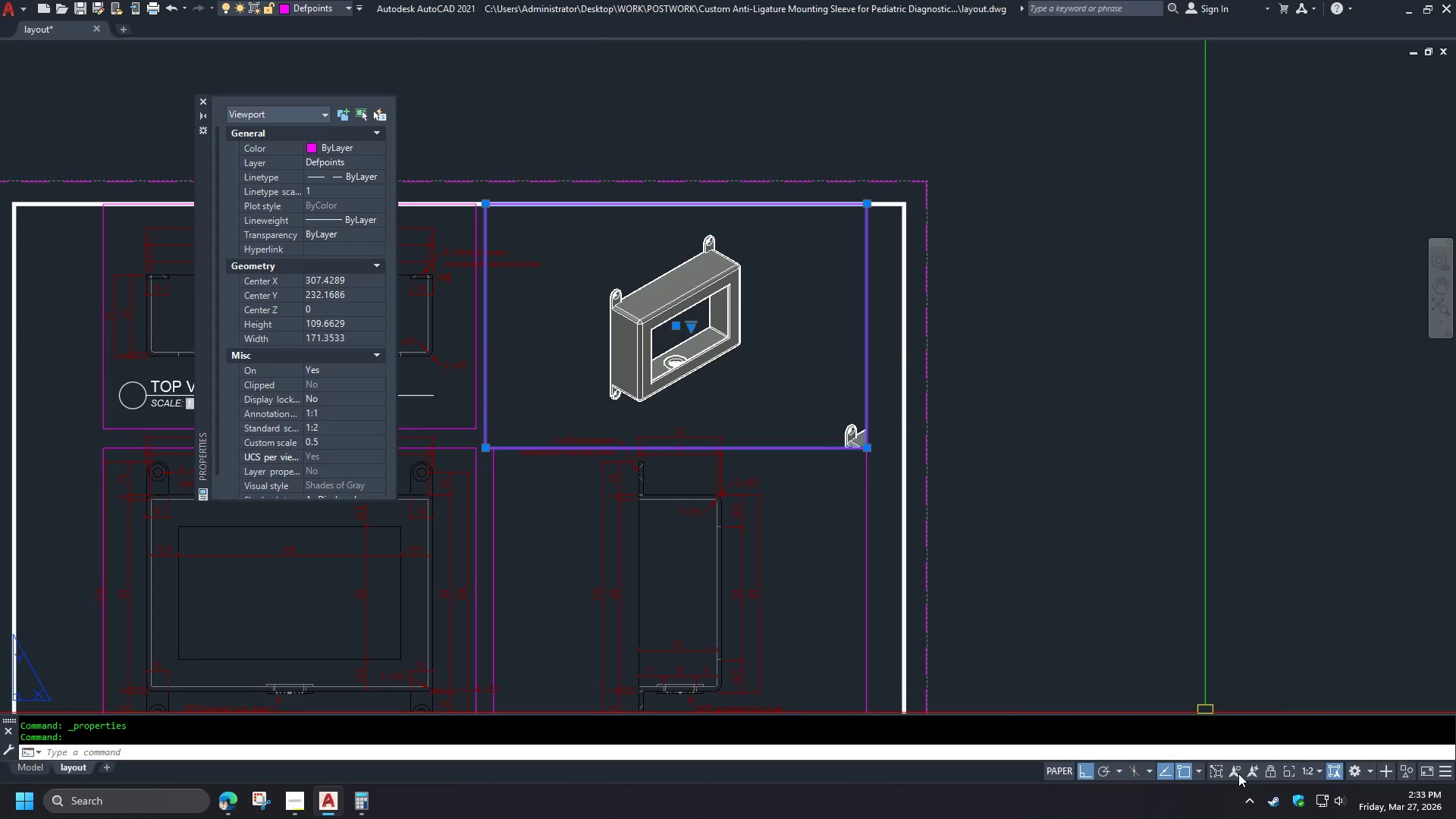 
left_click([1268, 776])
 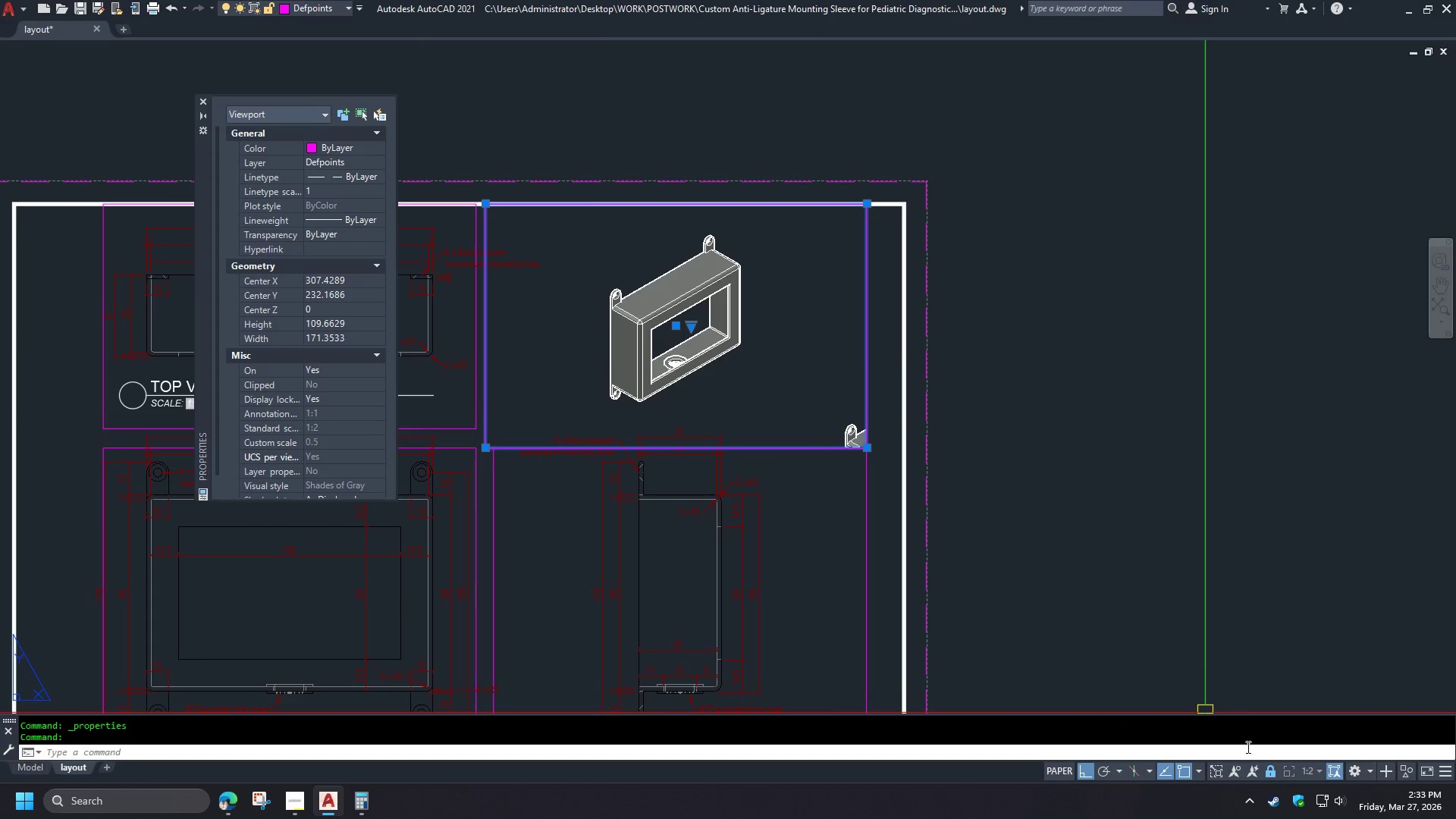 
key(Control+ControlLeft)
 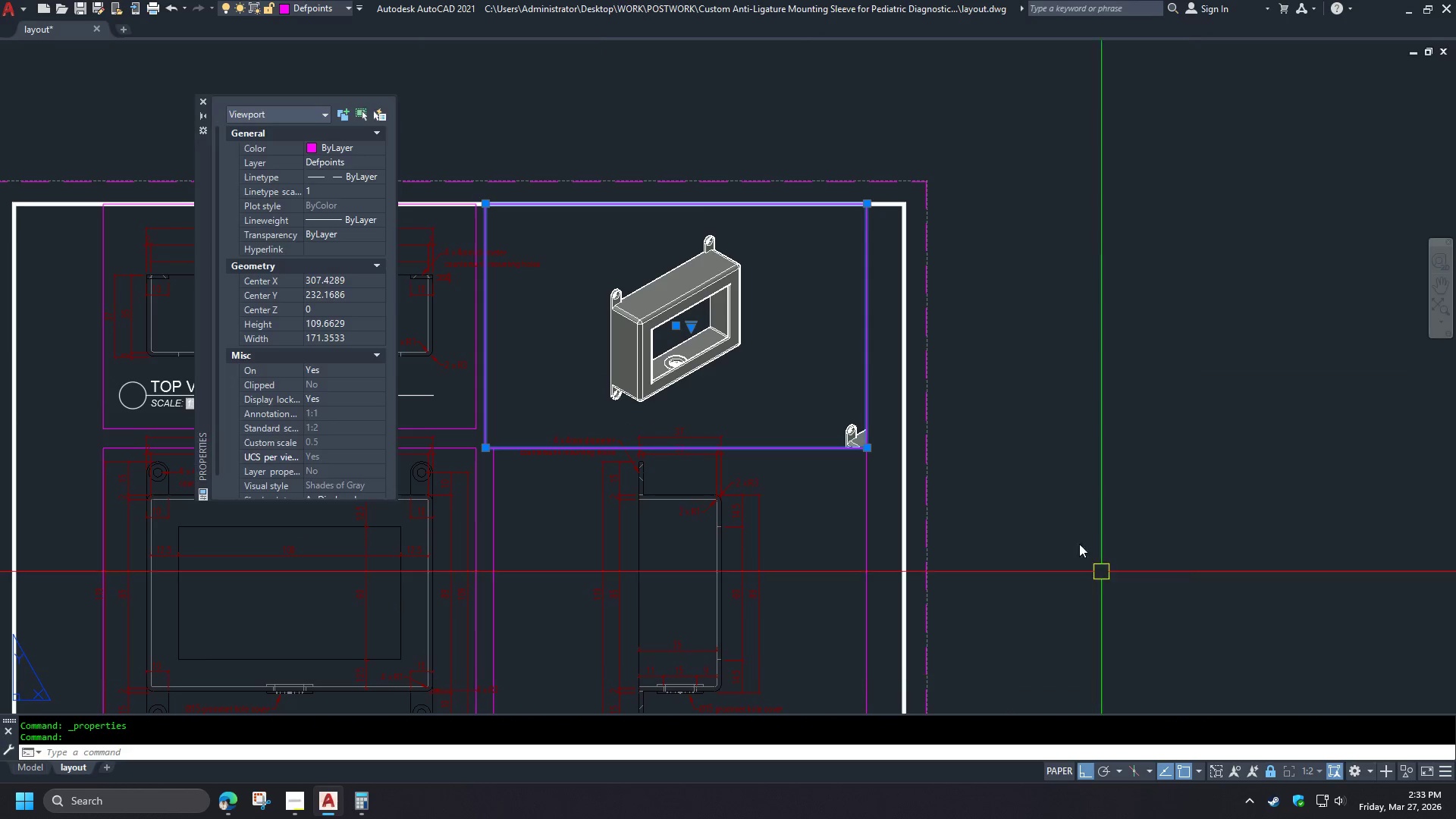 
key(Control+1)
 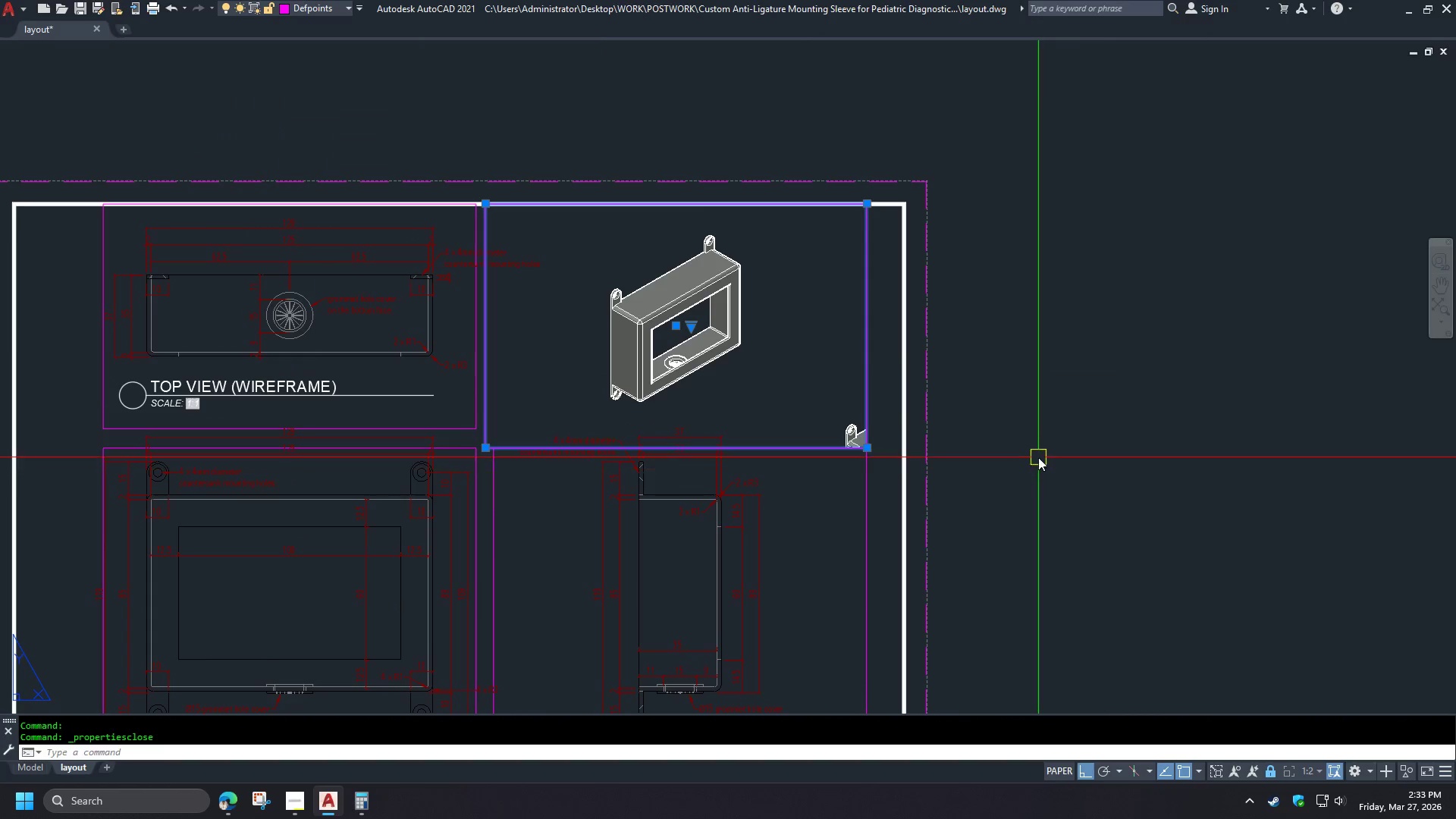 
key(Escape)
type(PRE )
 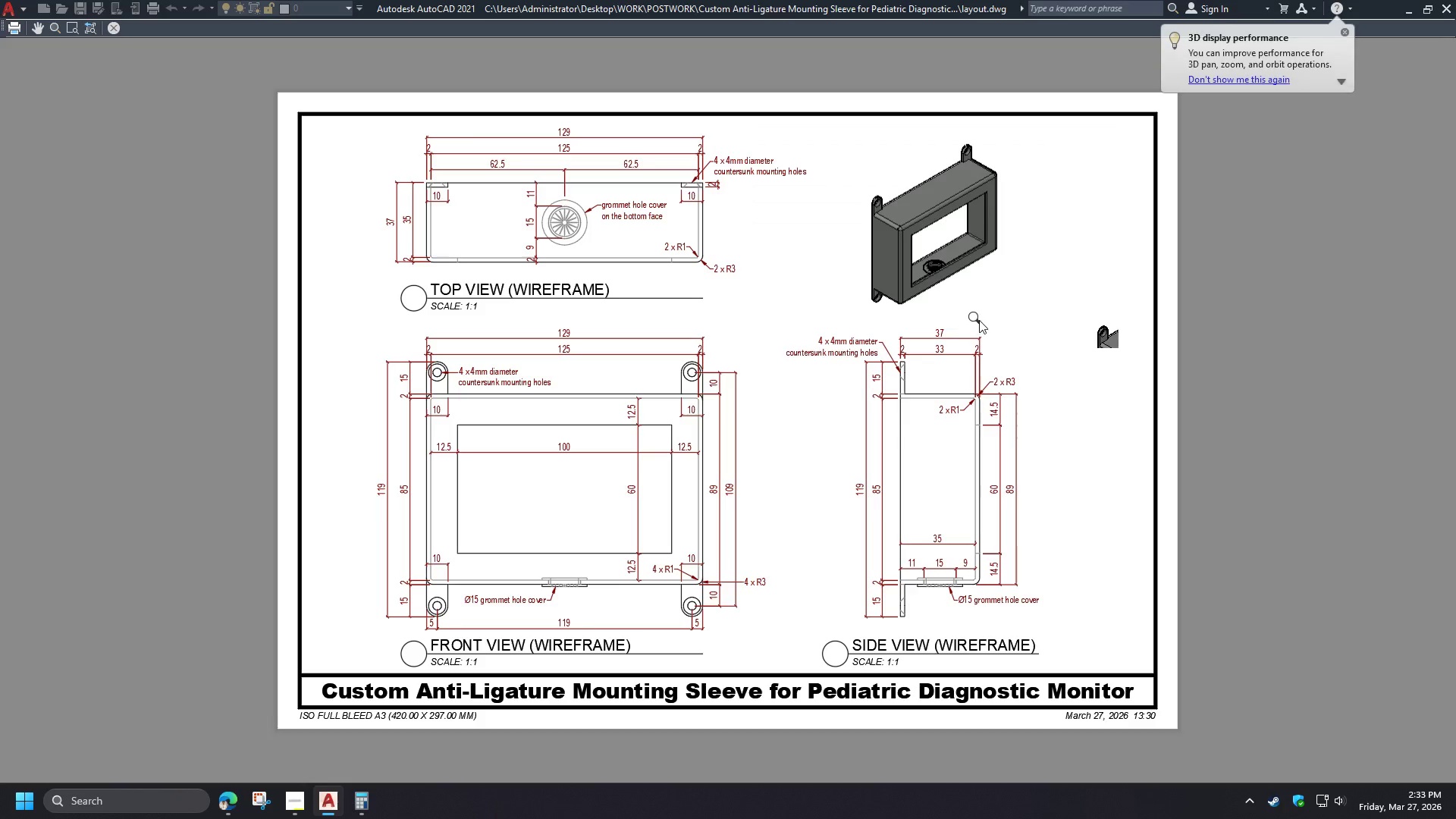 
key(Escape)
 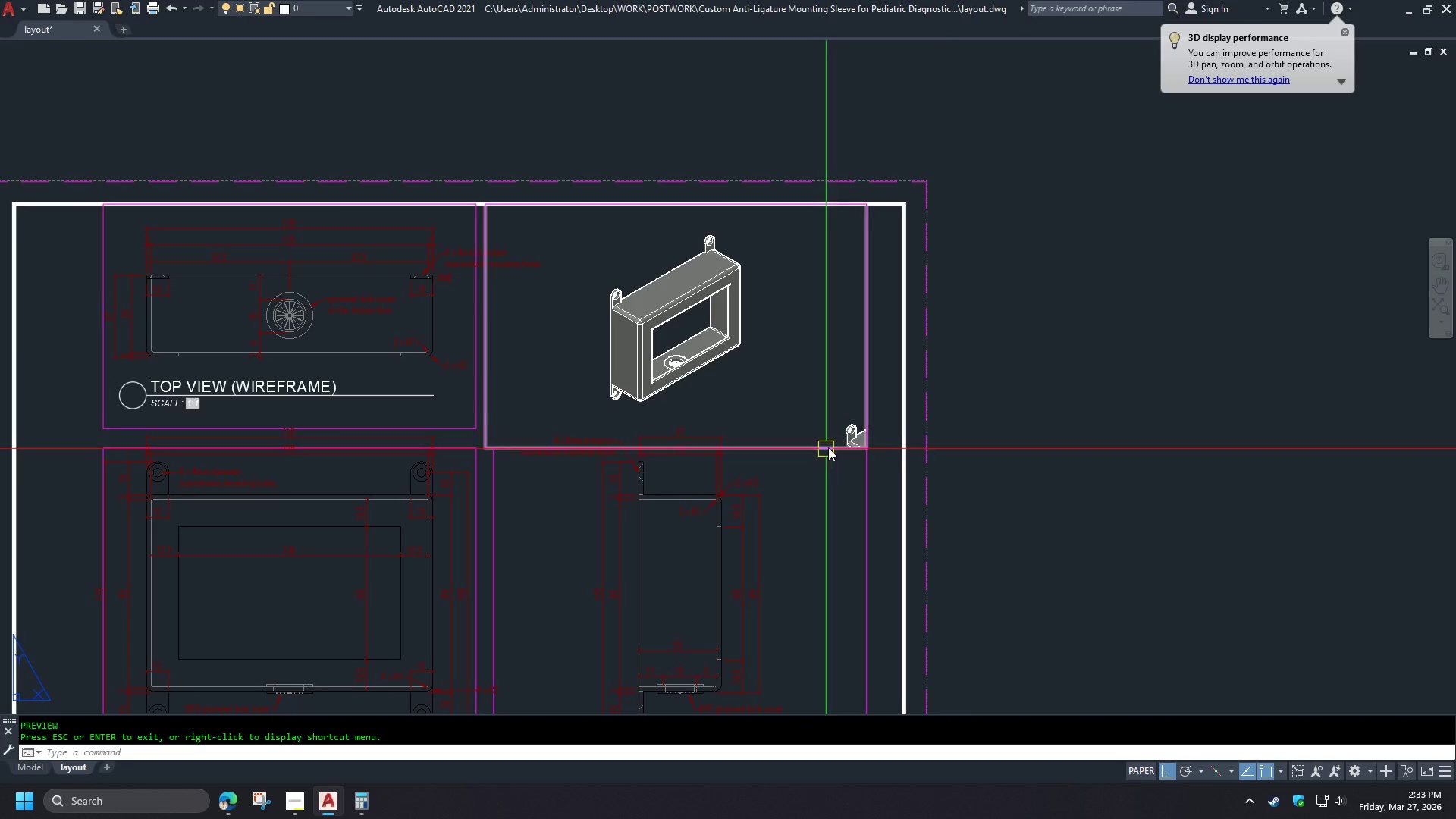 
scroll: coordinate [1021, 306], scroll_direction: down, amount: 1.0
 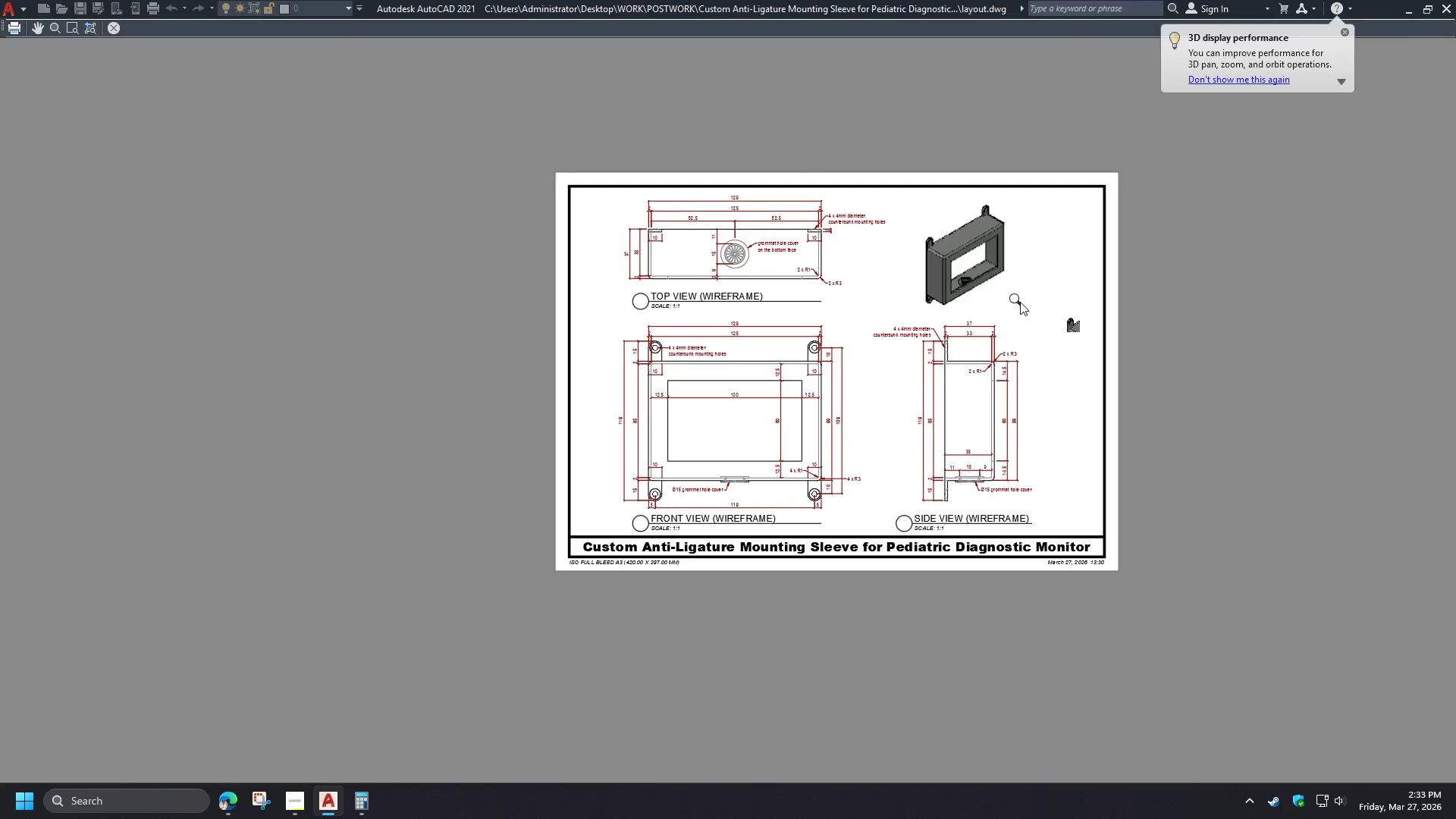 
left_click([863, 400])
 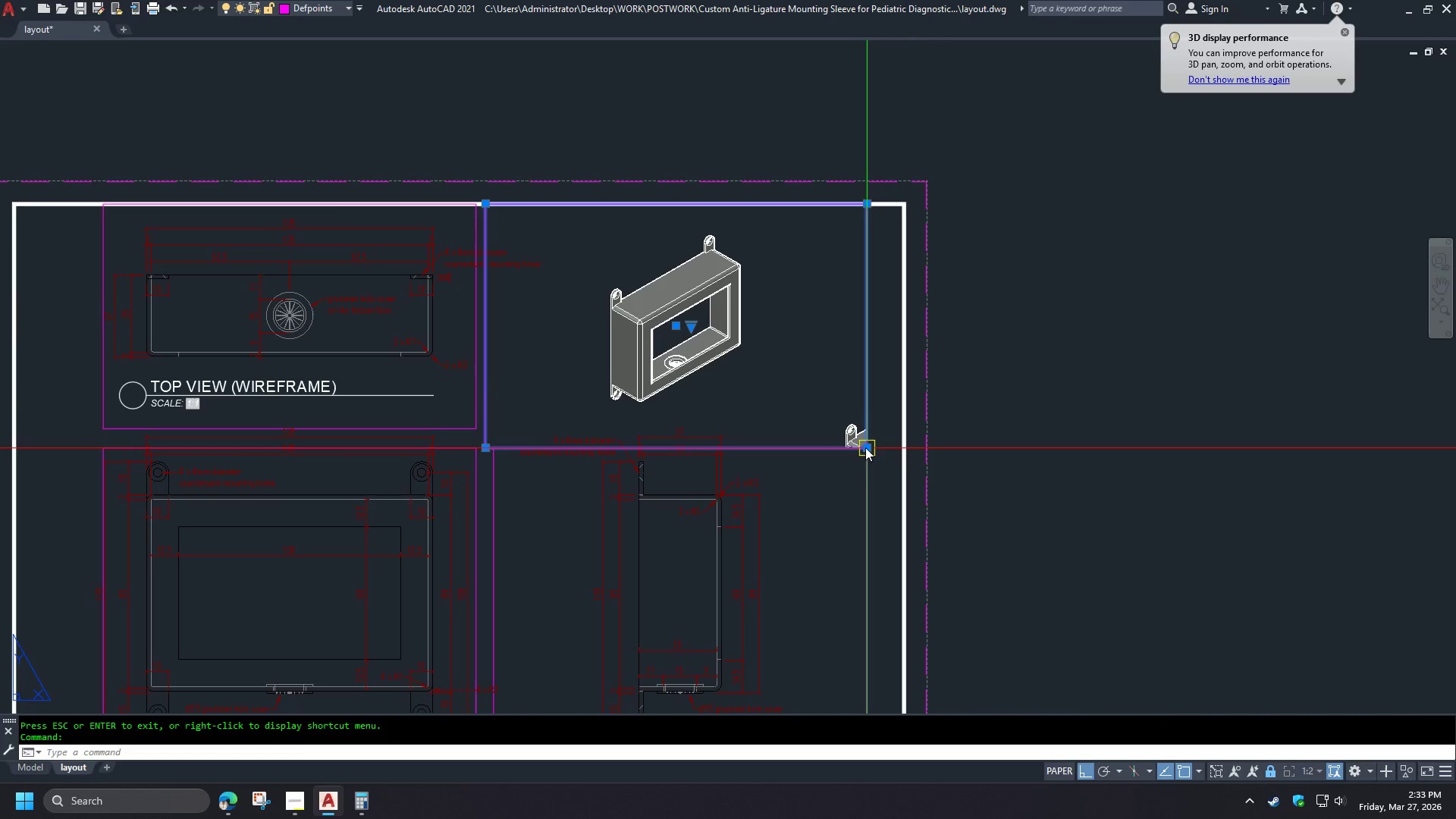 
left_click([865, 447])
 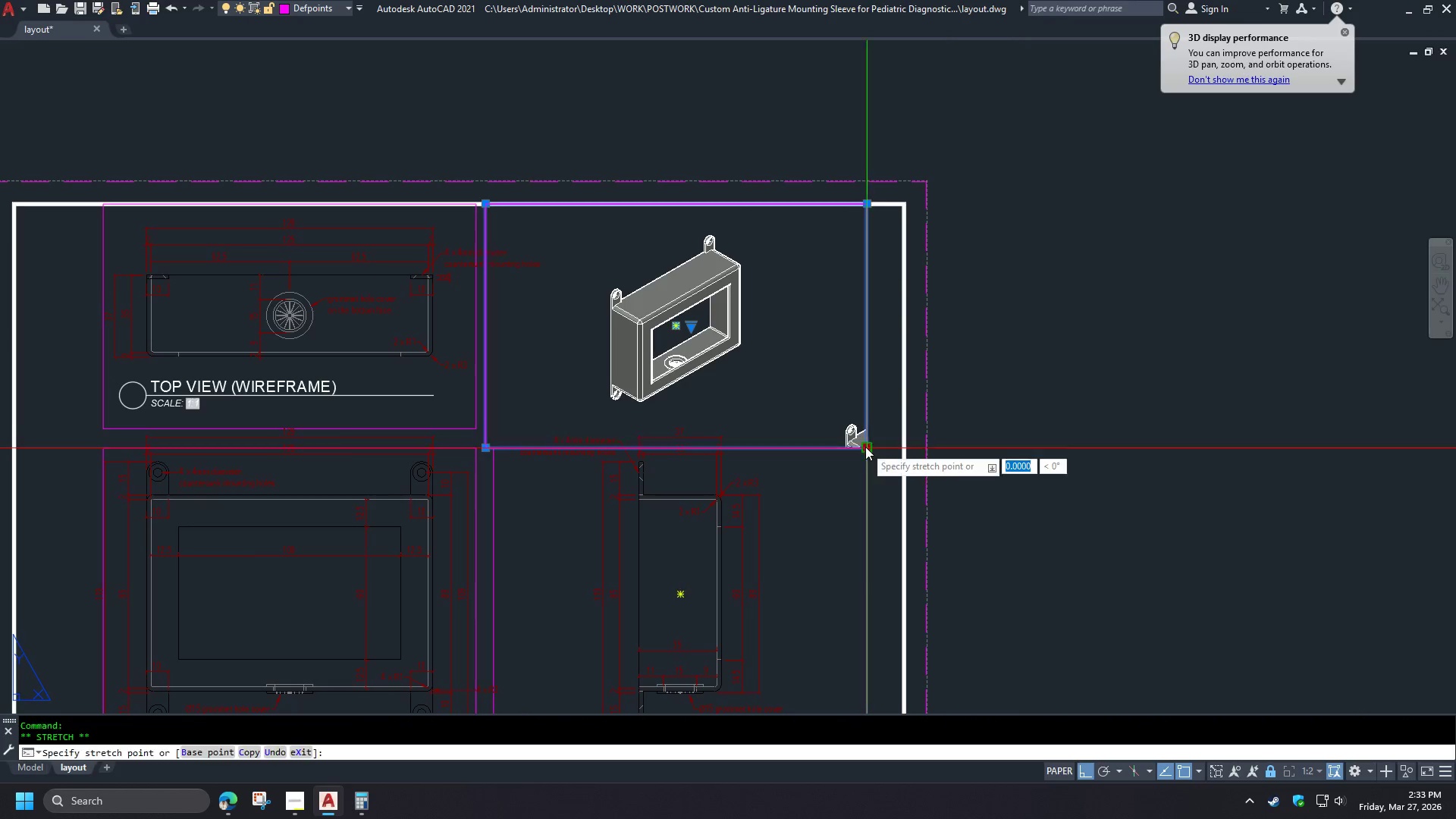 
hold_key(key=ShiftLeft, duration=1.5)
left_click([806, 418])
 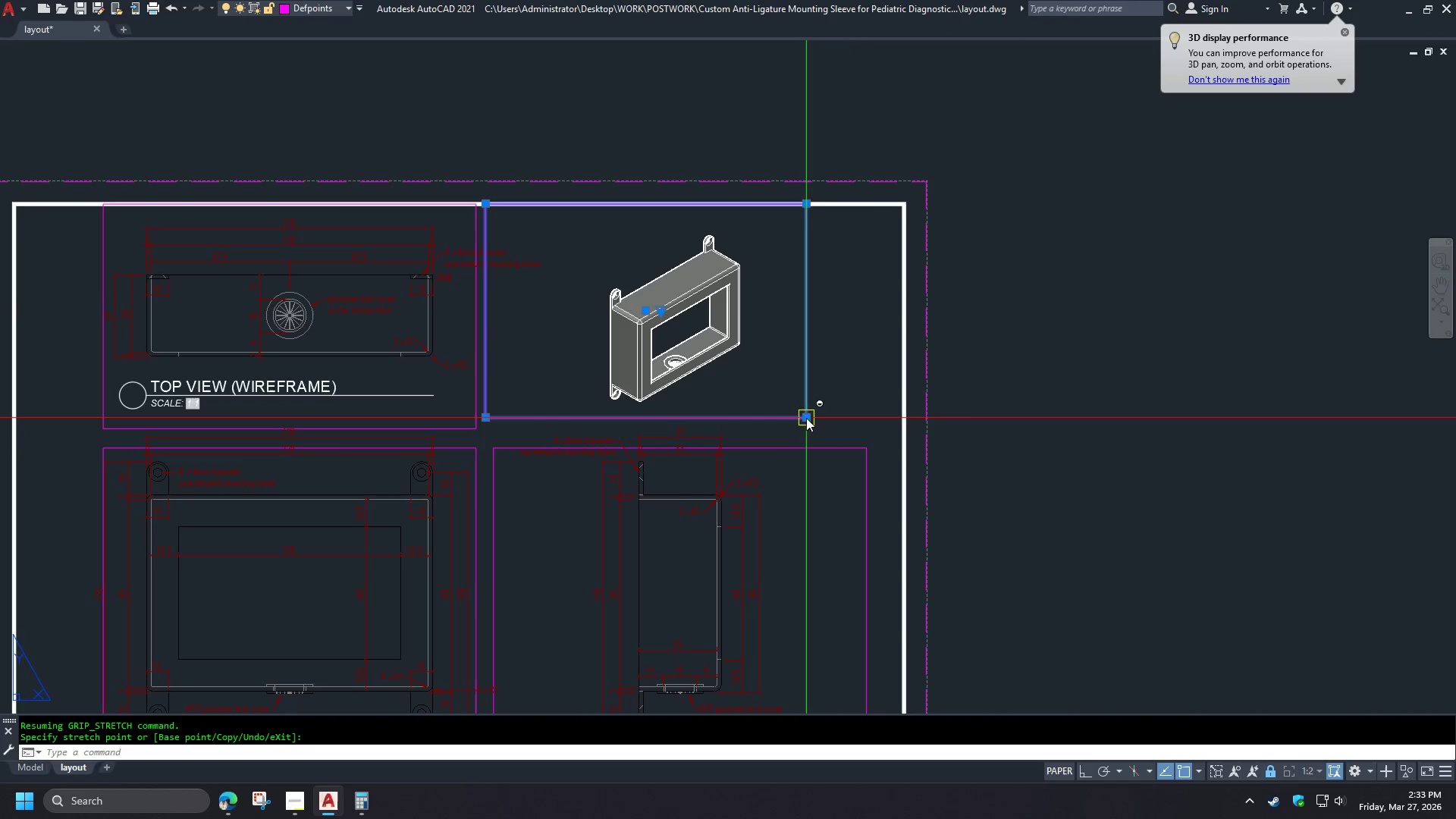 
key(Shift+ShiftLeft)
 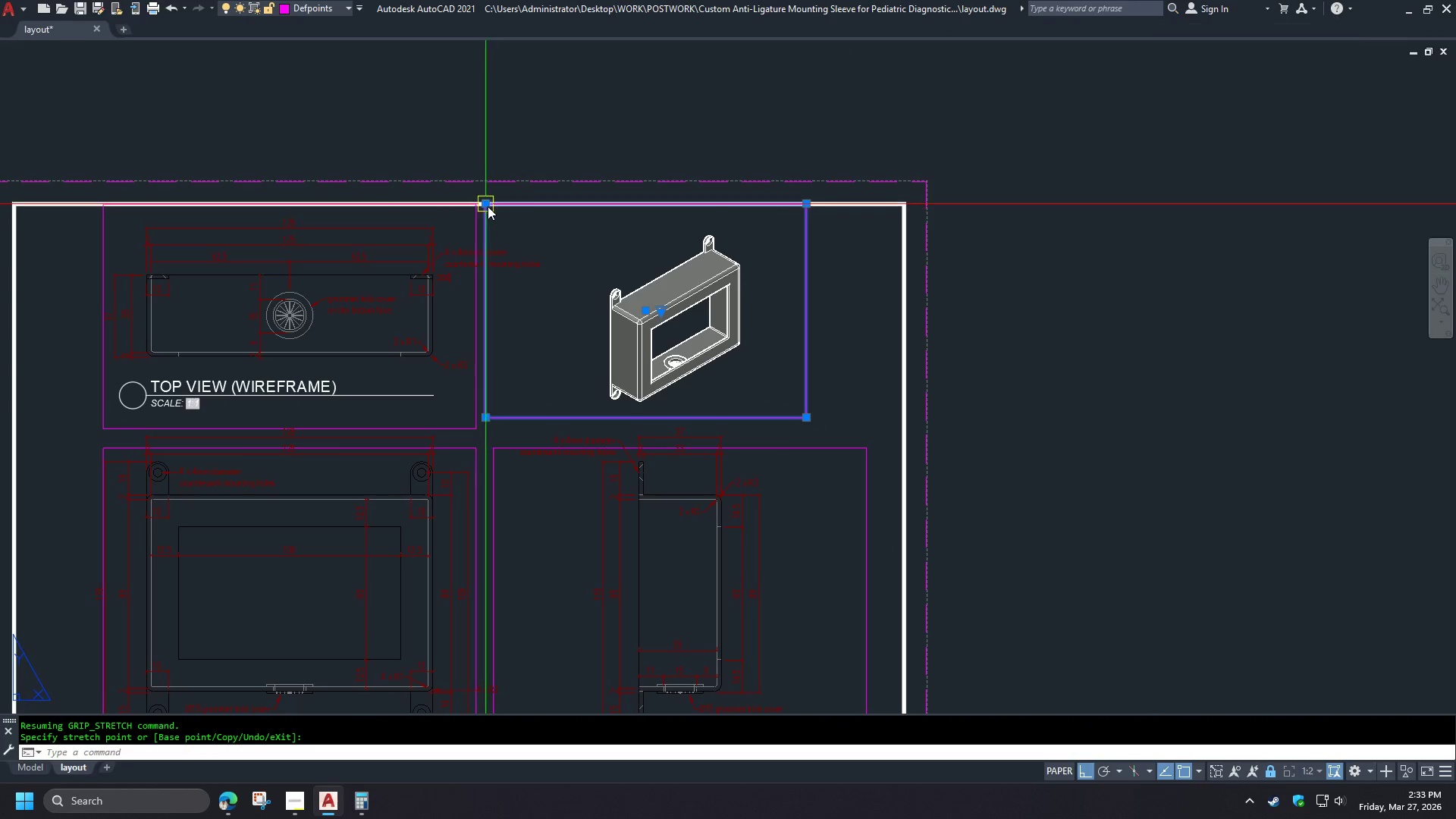 
hold_key(key=ShiftLeft, duration=1.5)
left_click([551, 216])
 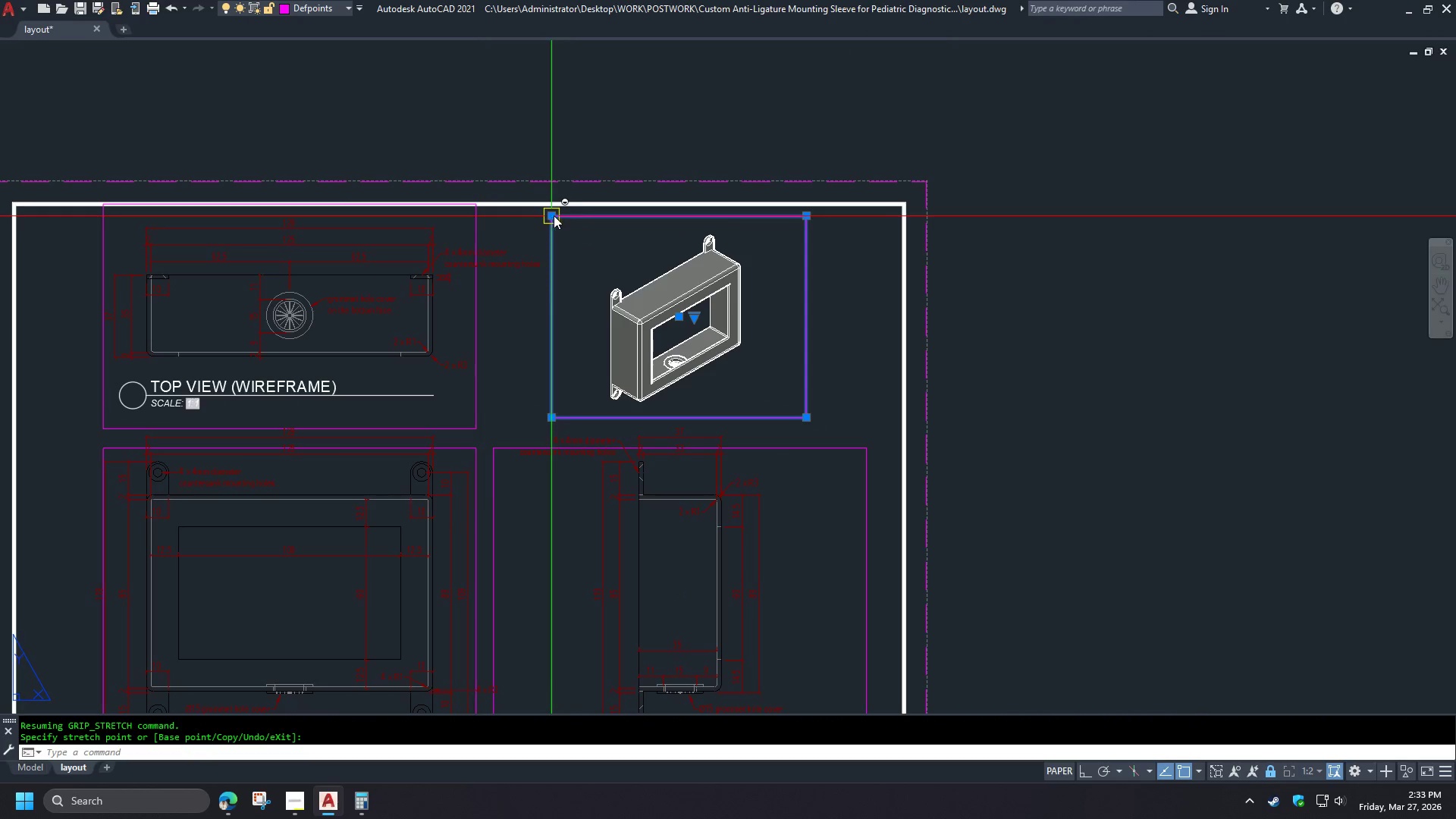 
key(Shift+ShiftLeft)
 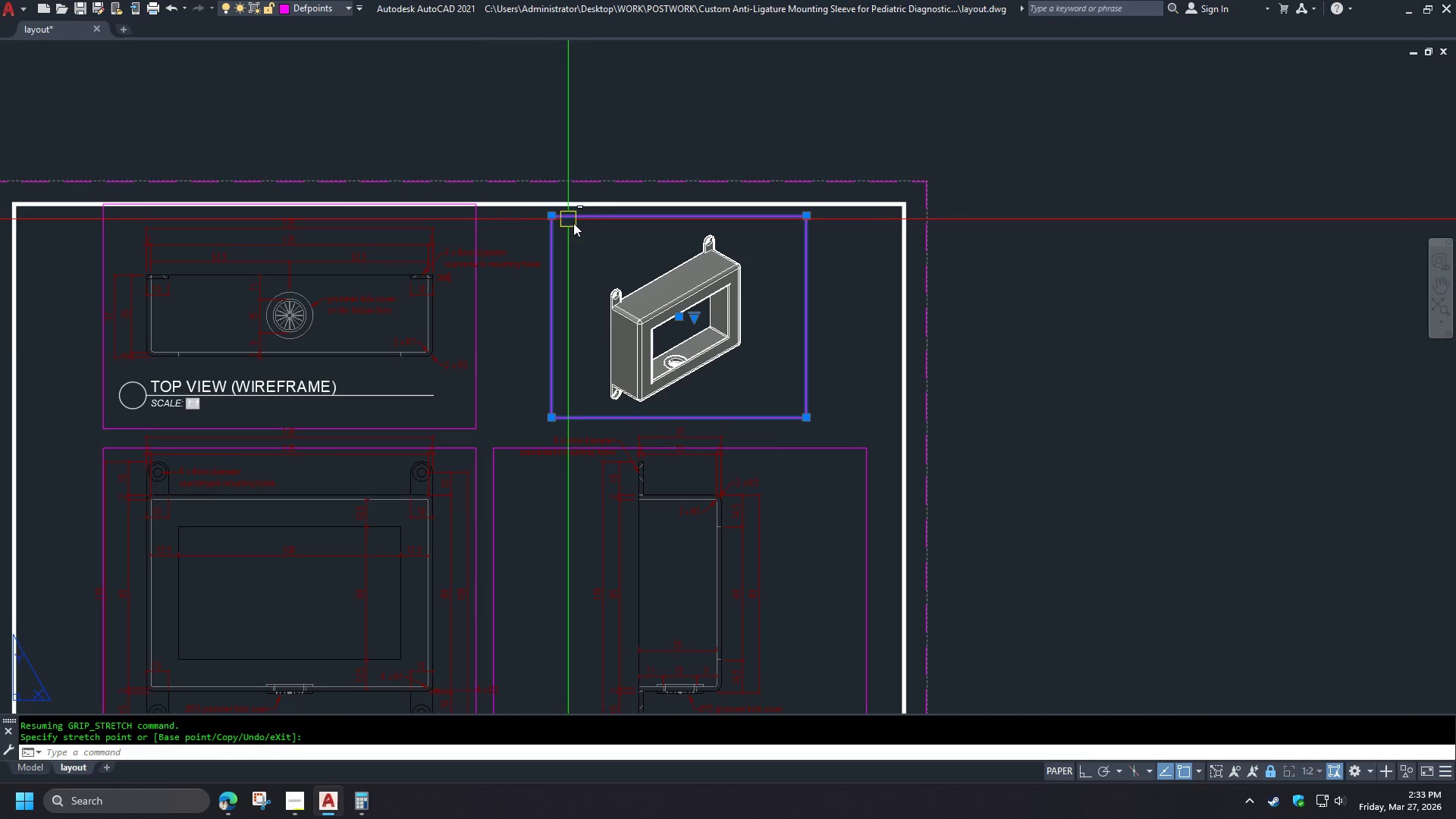 
key(Escape)
type(PRE )
 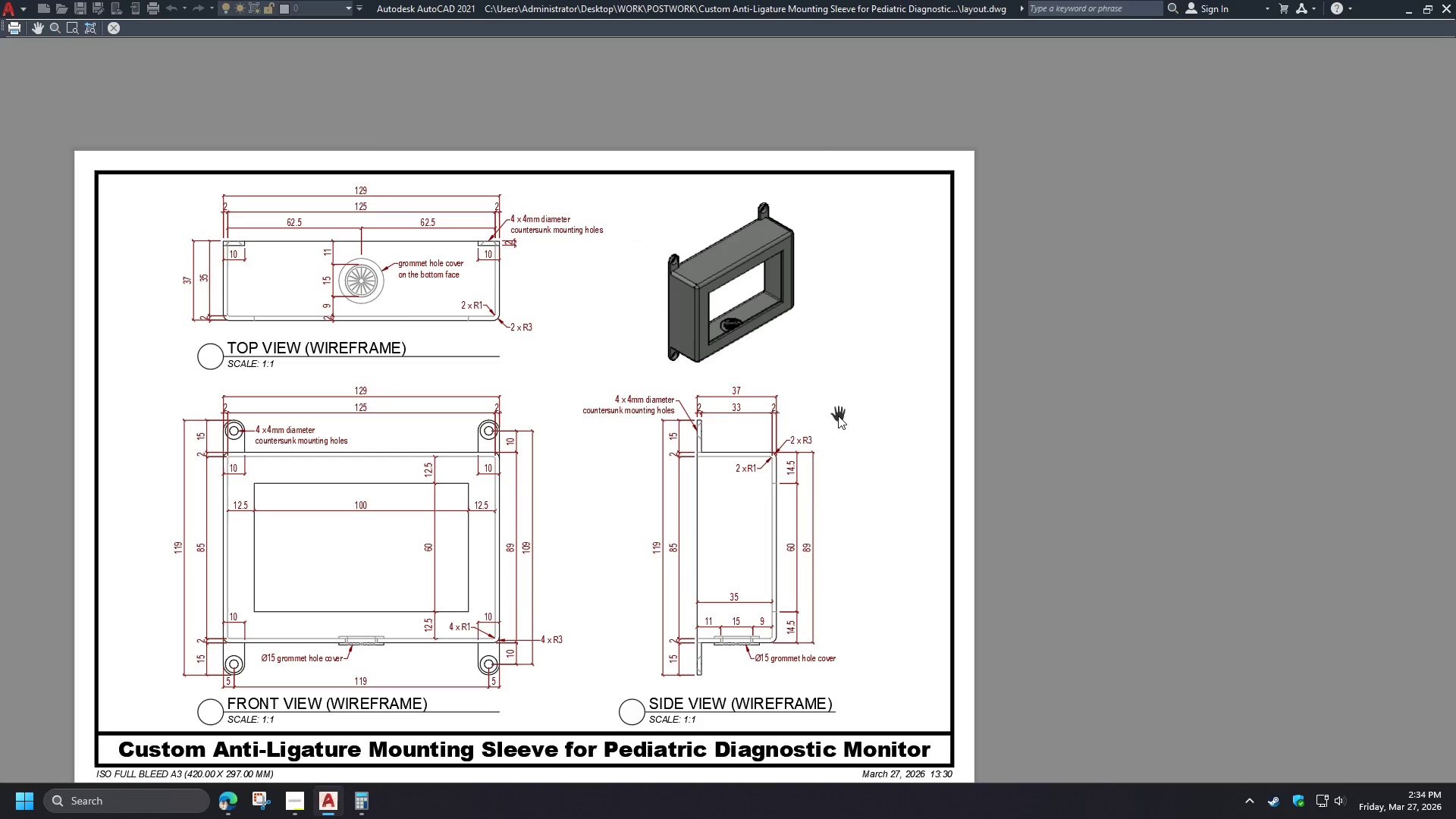 
wait(44.92)
 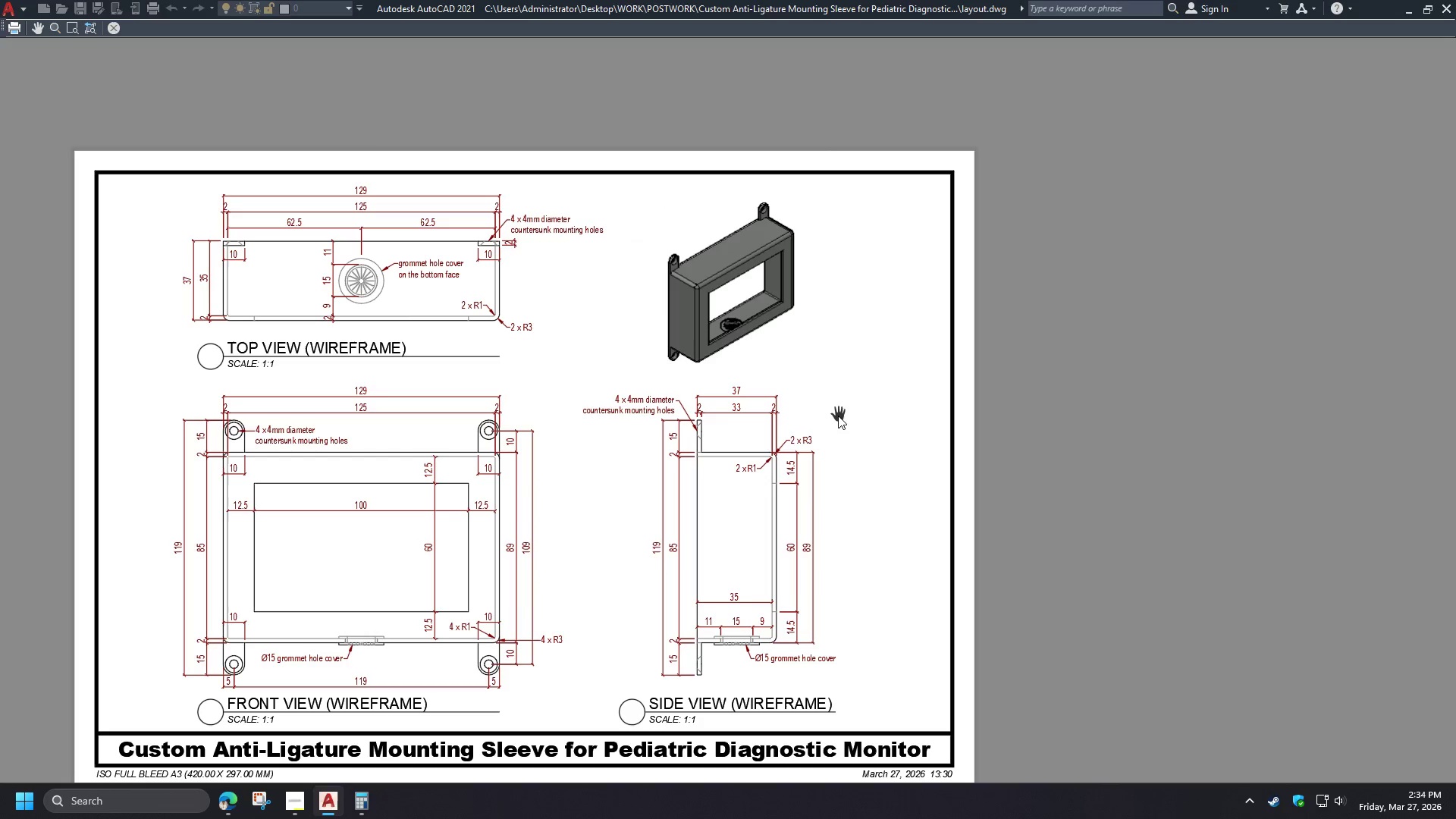 
key(Escape)
 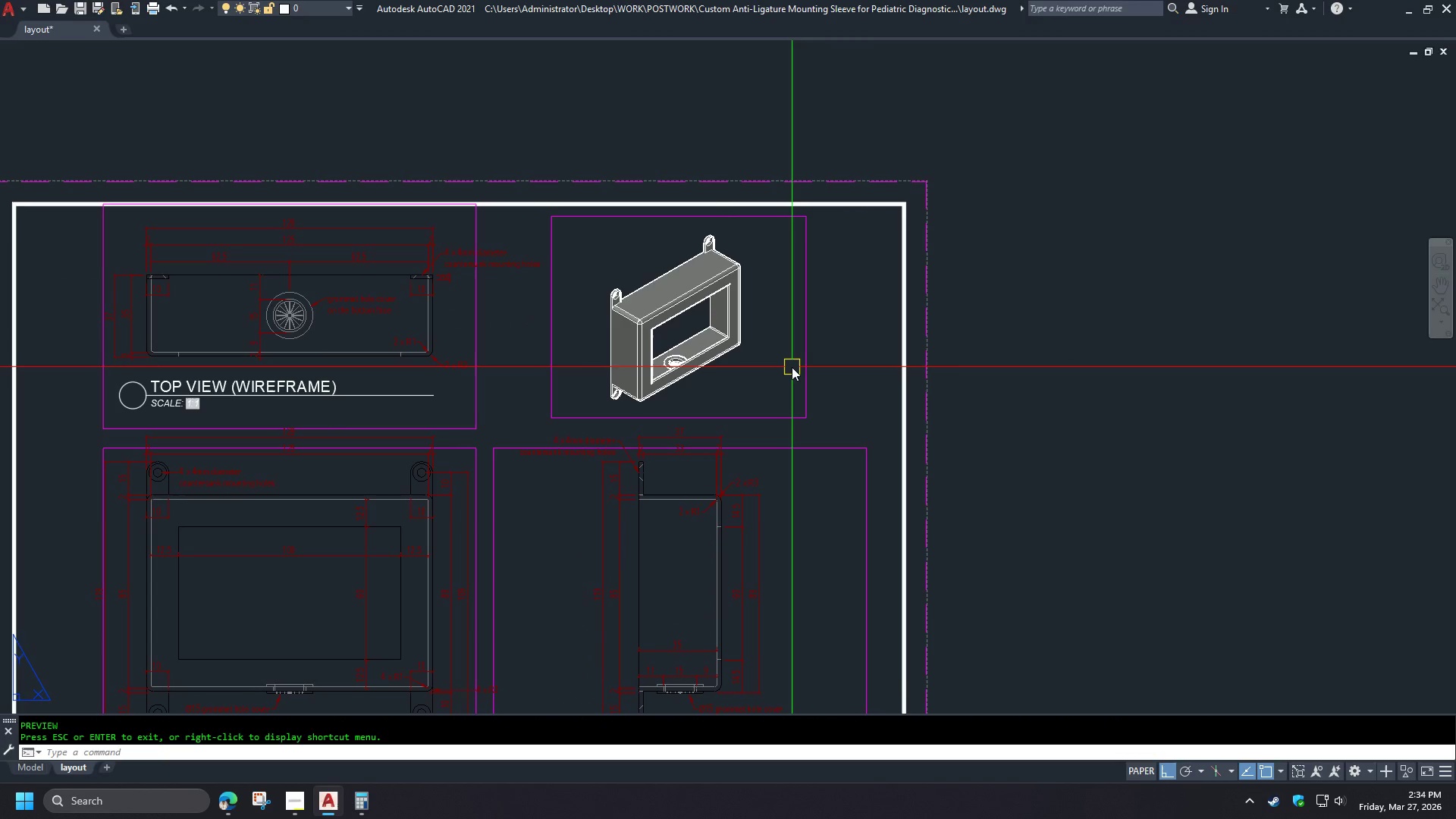 
key(Control+S)
 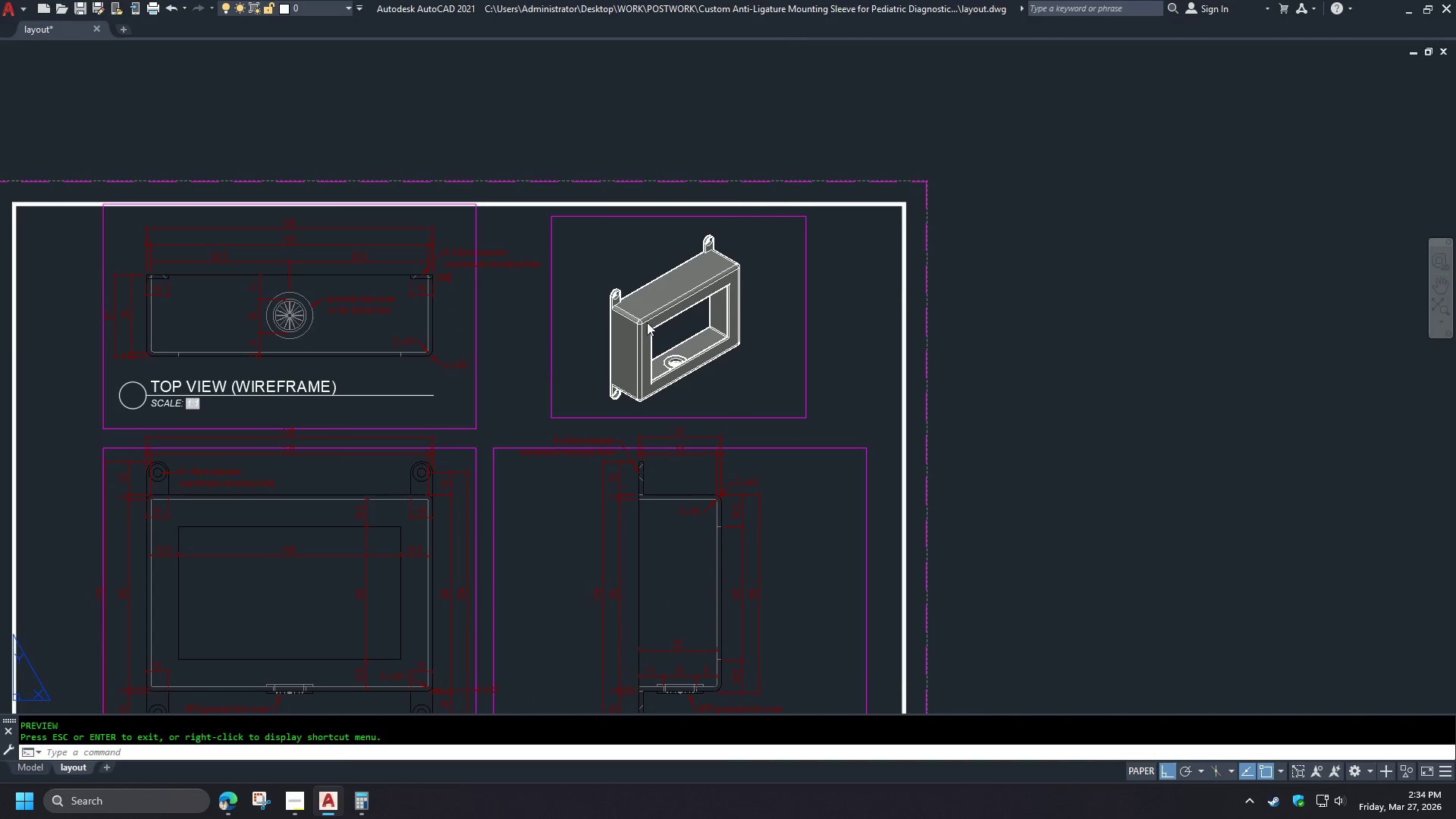 
key(Z)
 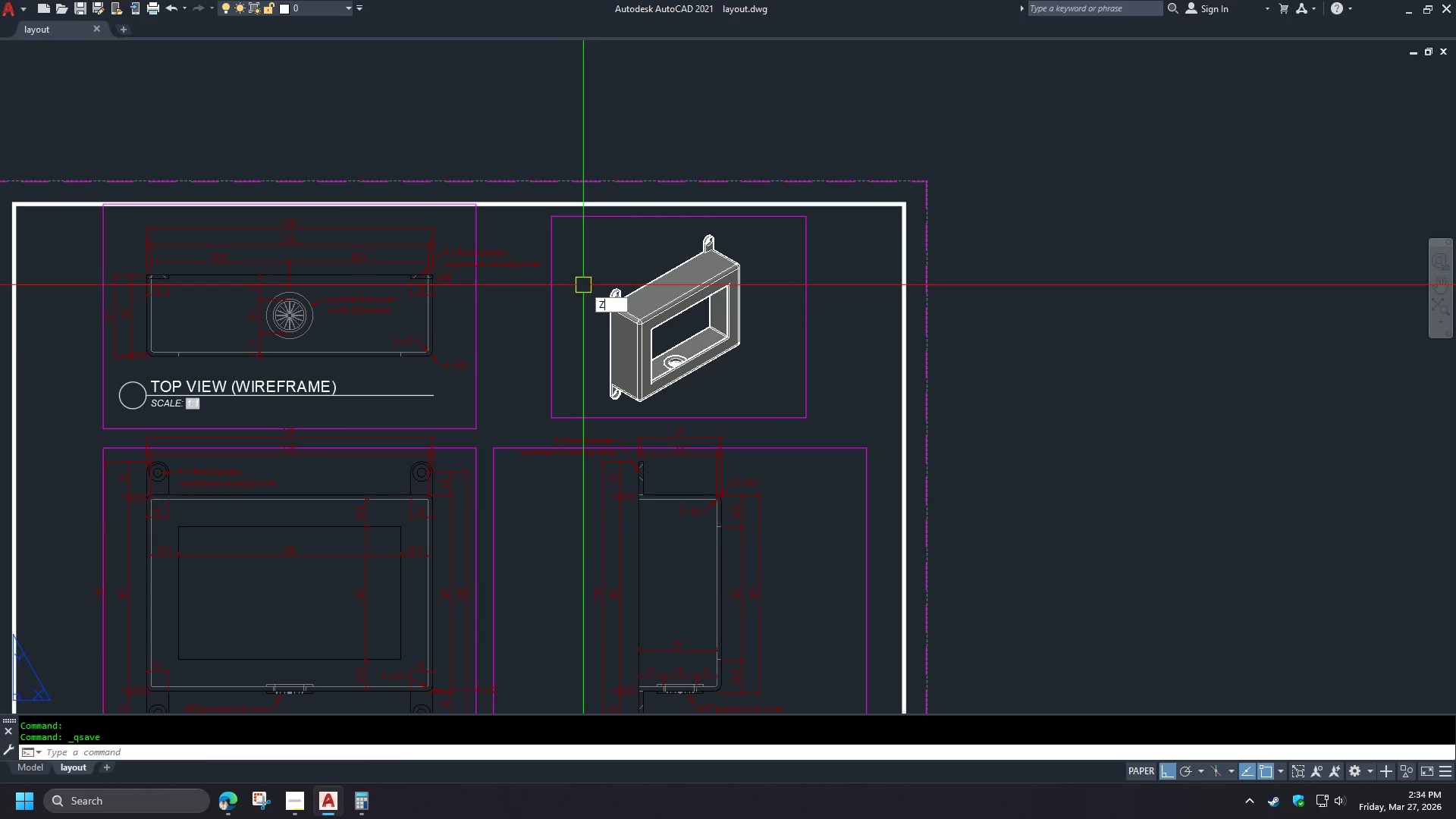 
key(Space)
 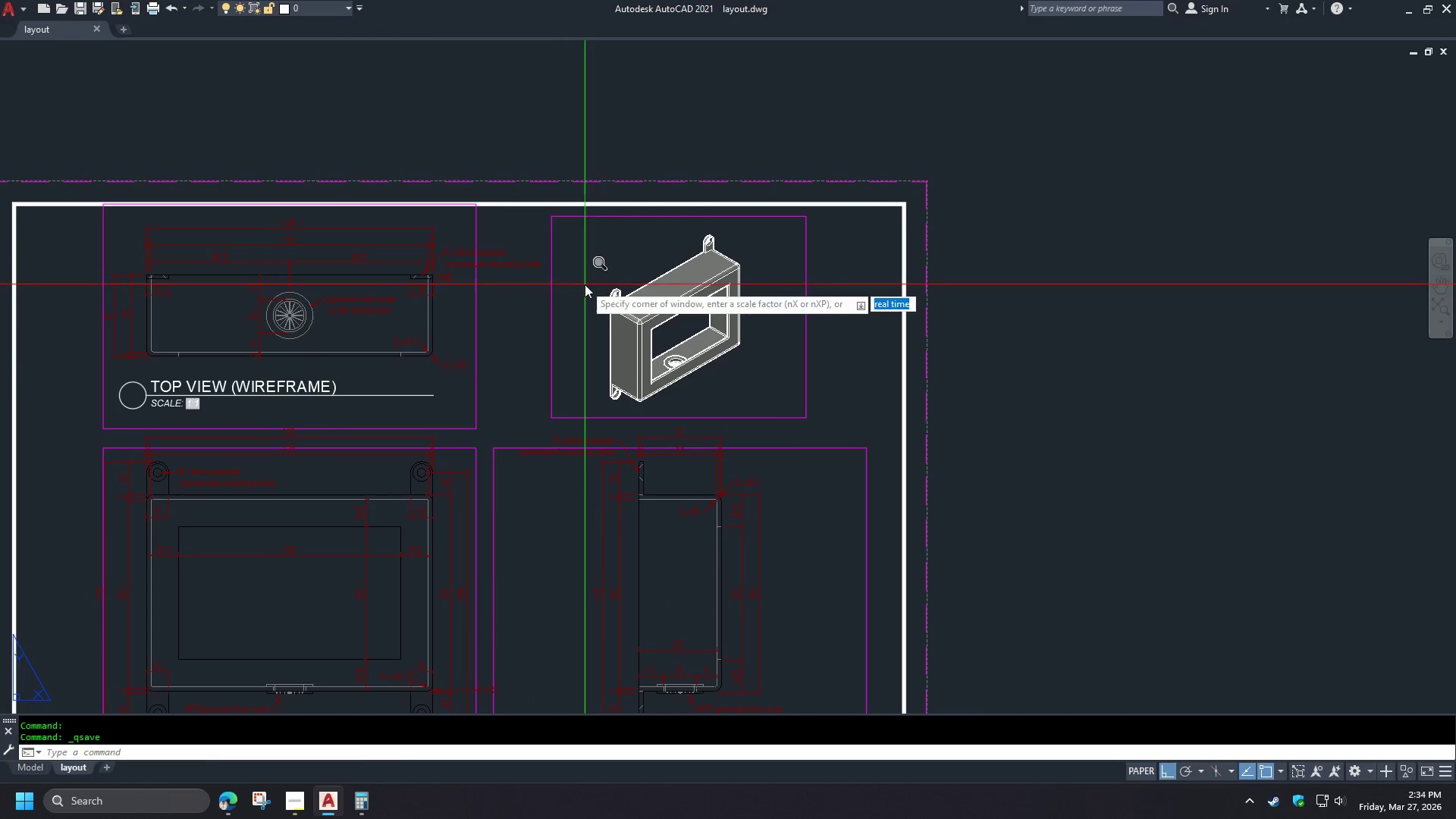 
key(E)
 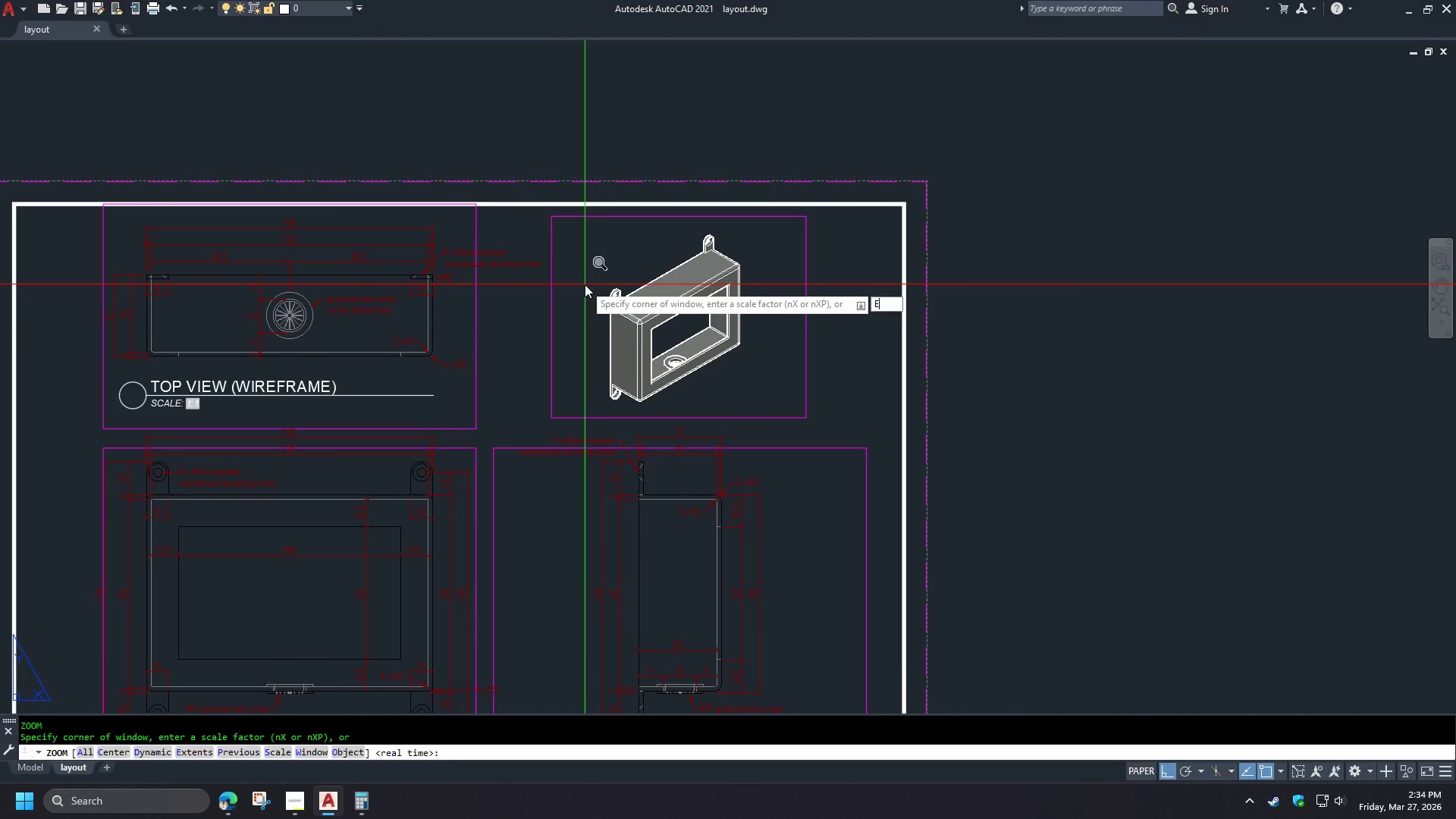 
key(Space)
 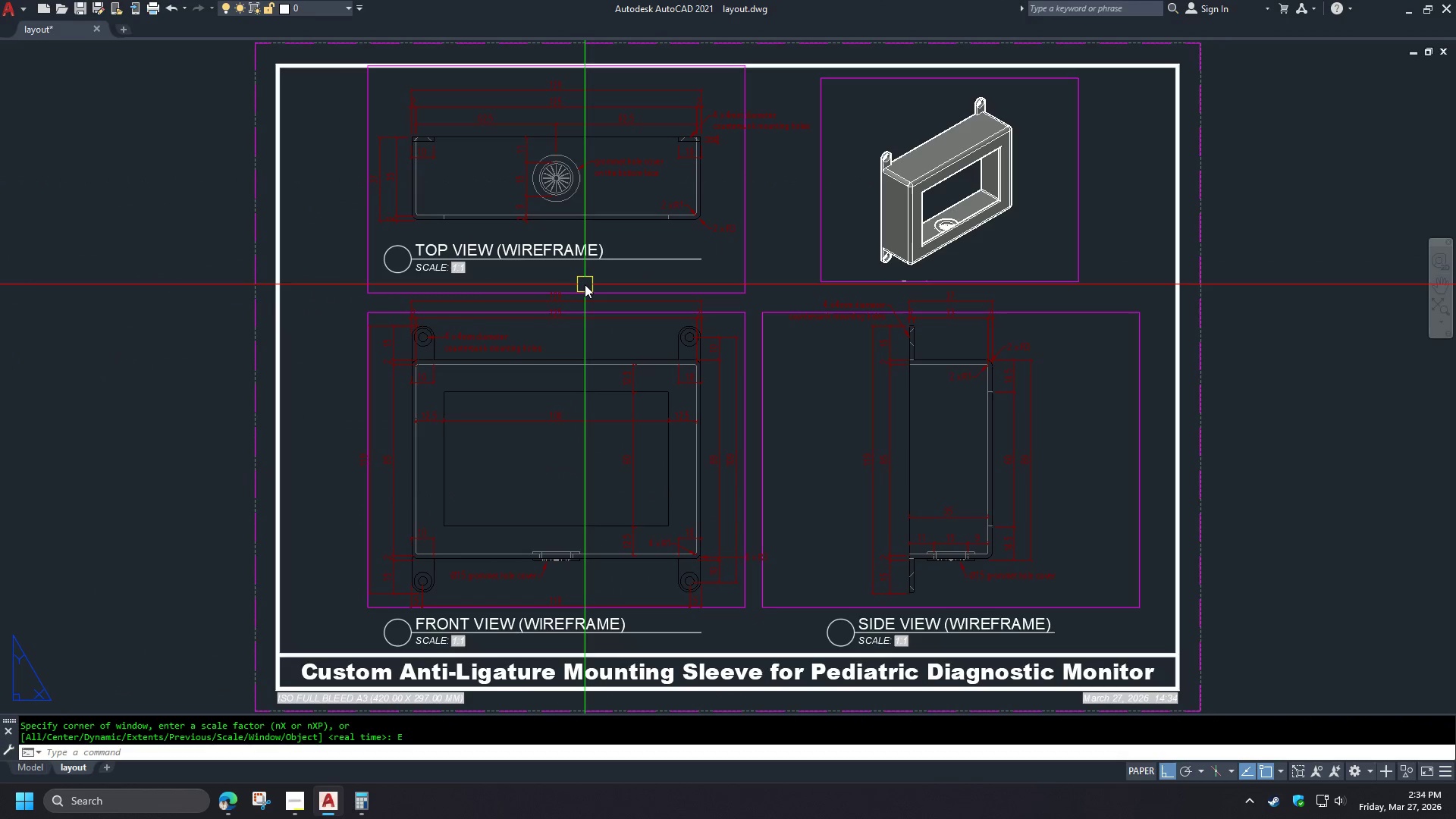 
key(Control+S)
 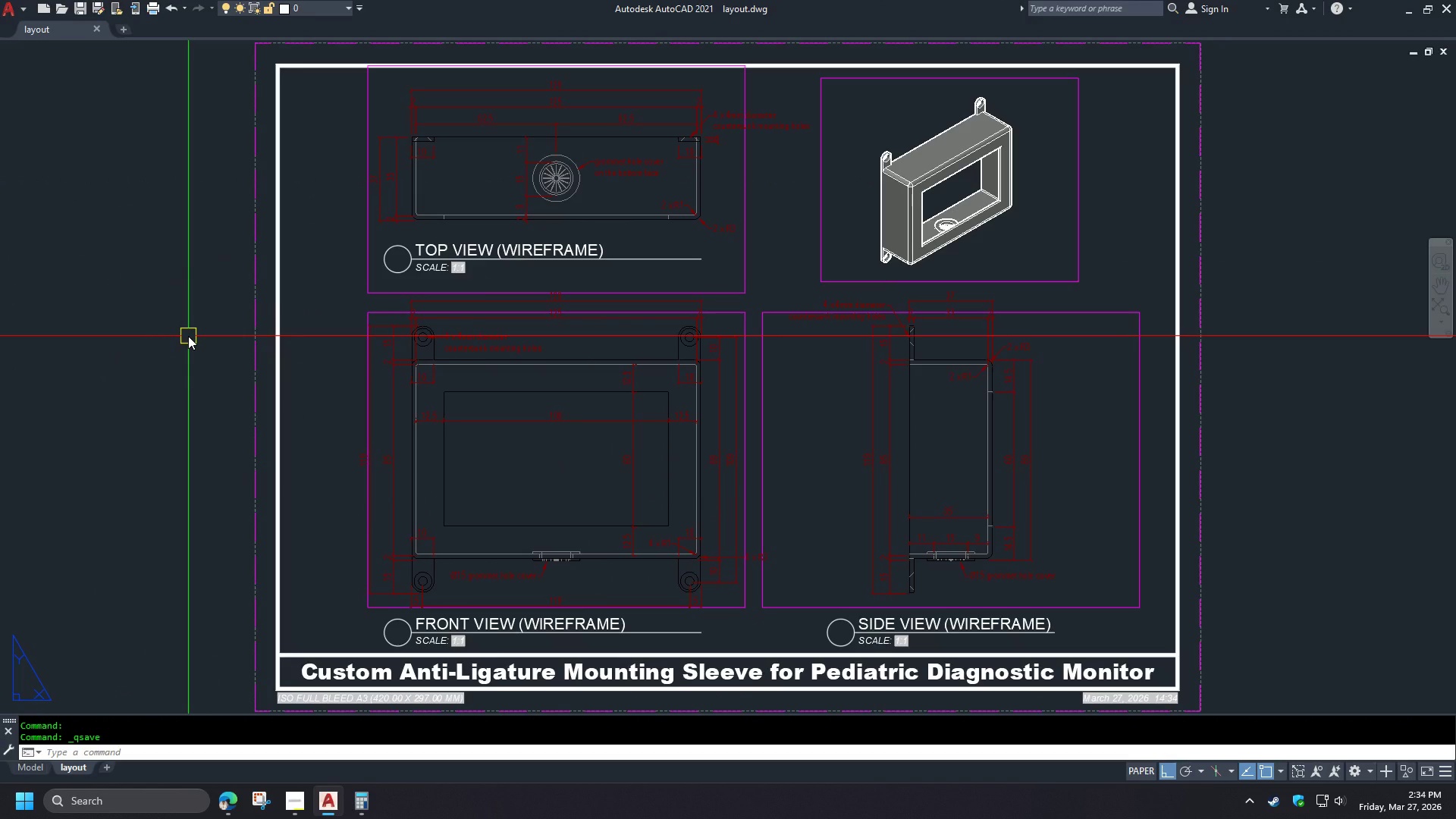 
key(Control+ControlRight)
 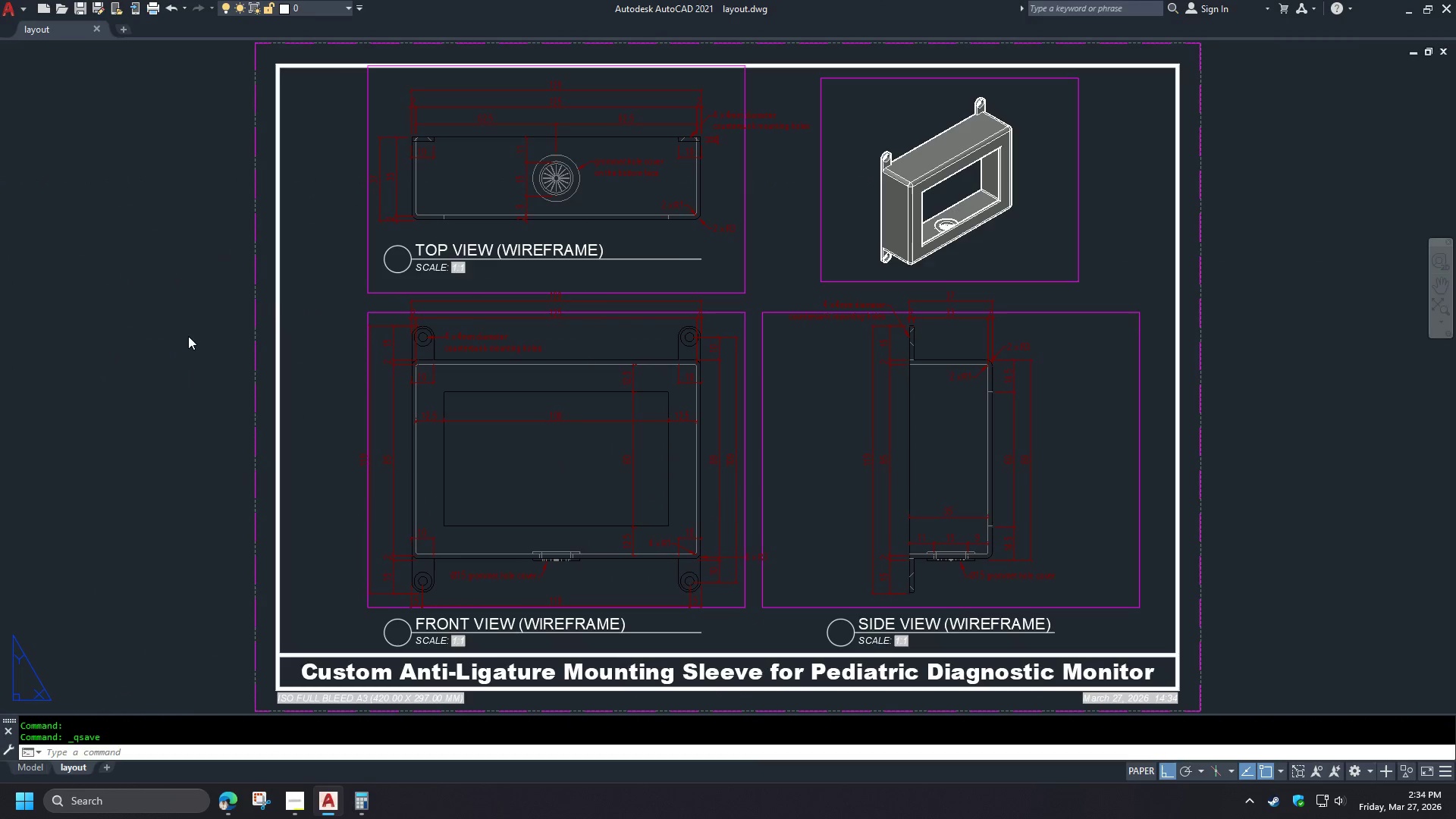 
key(Control+P)
 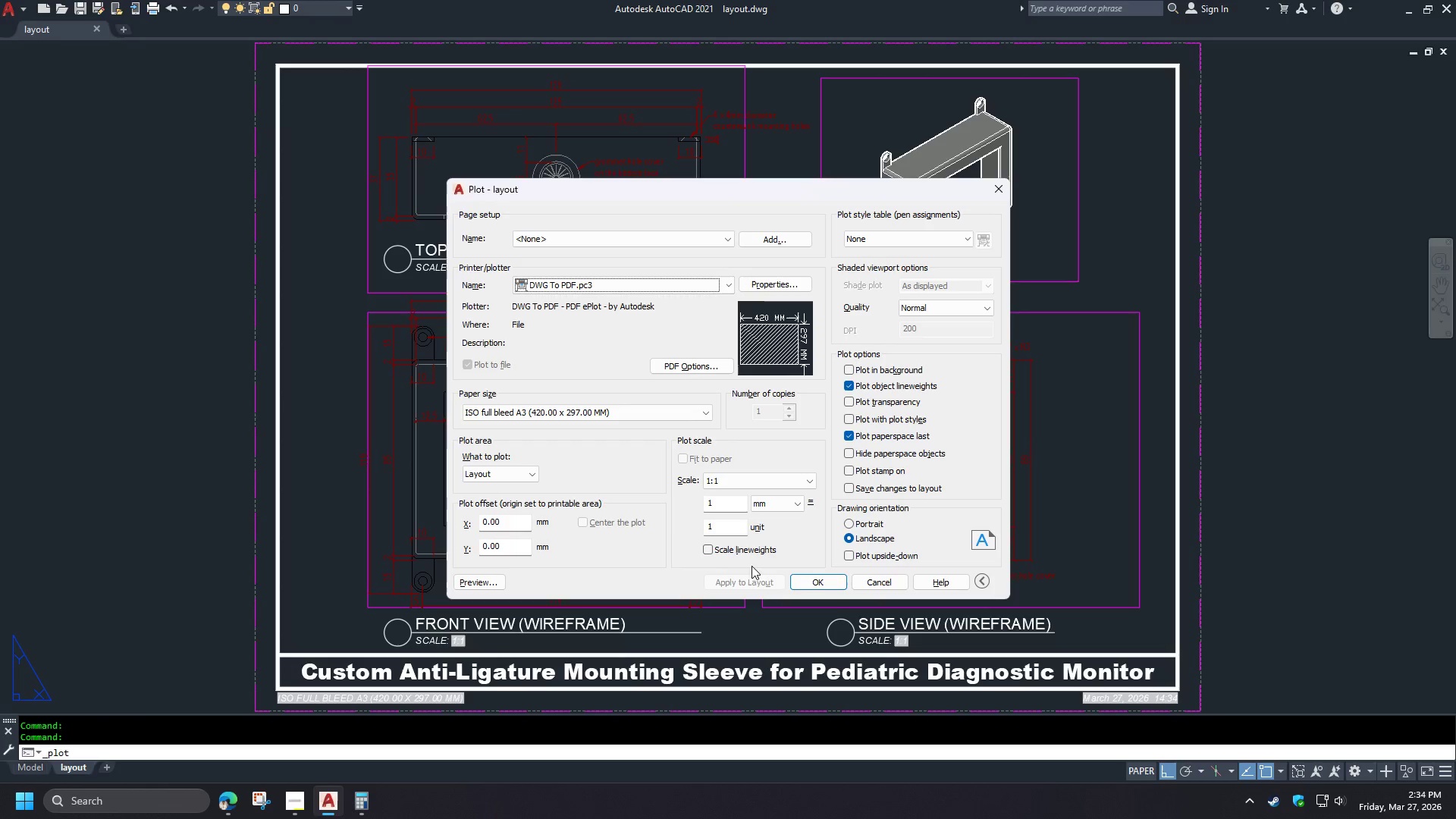 
left_click([796, 579])
 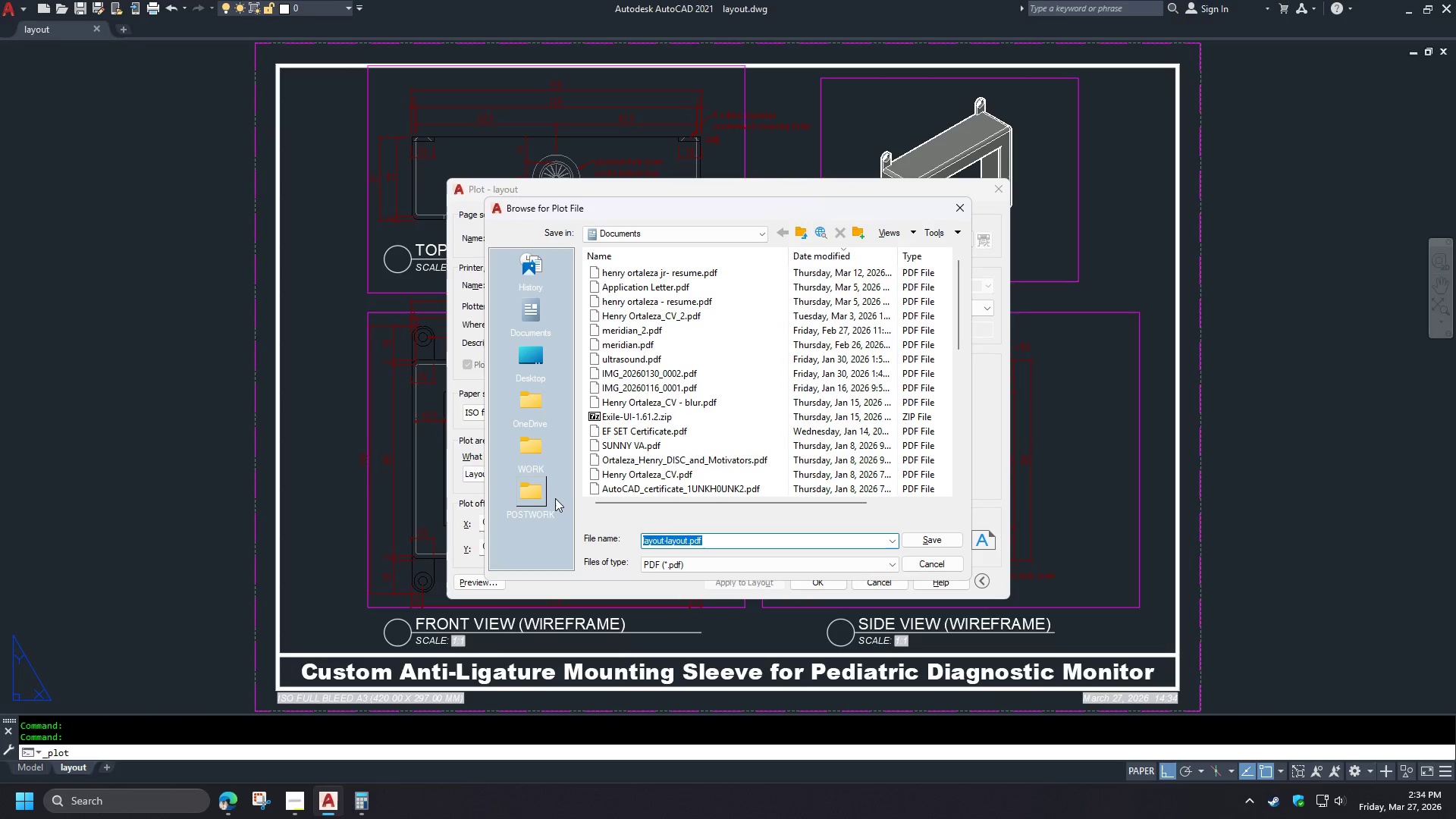 
left_click([522, 504])
 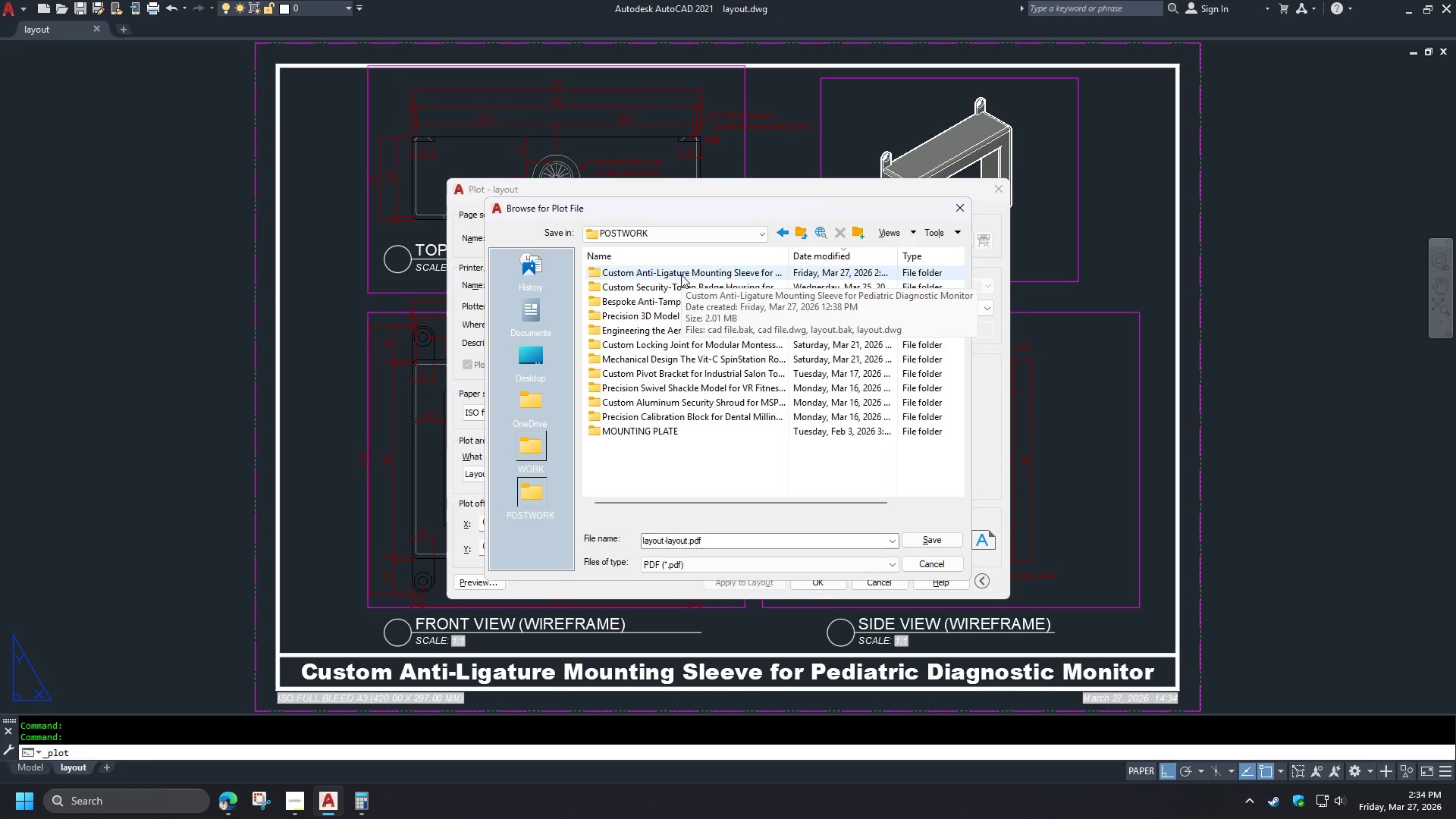 
double_click([681, 275])
 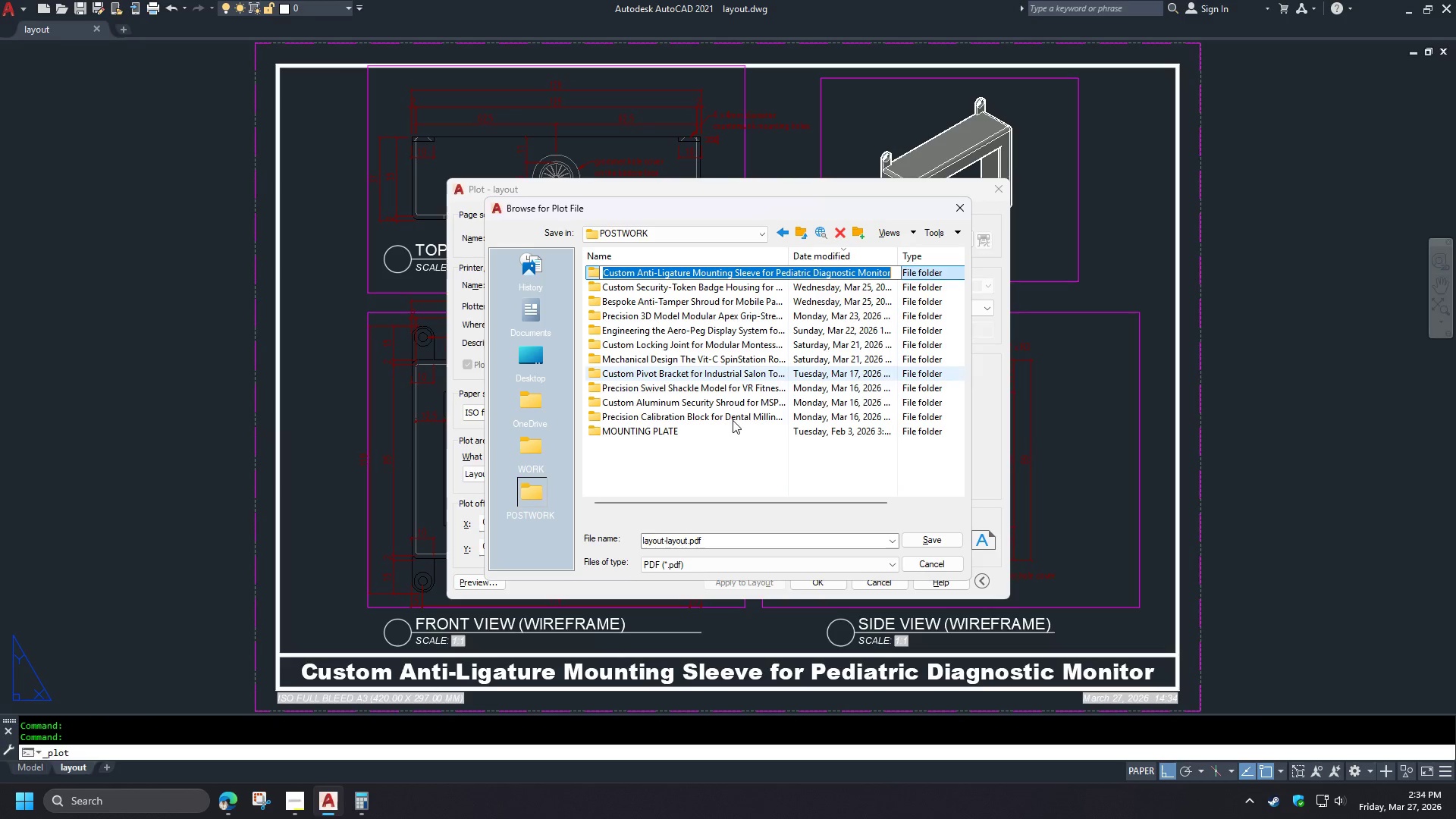 
left_click([745, 463])
 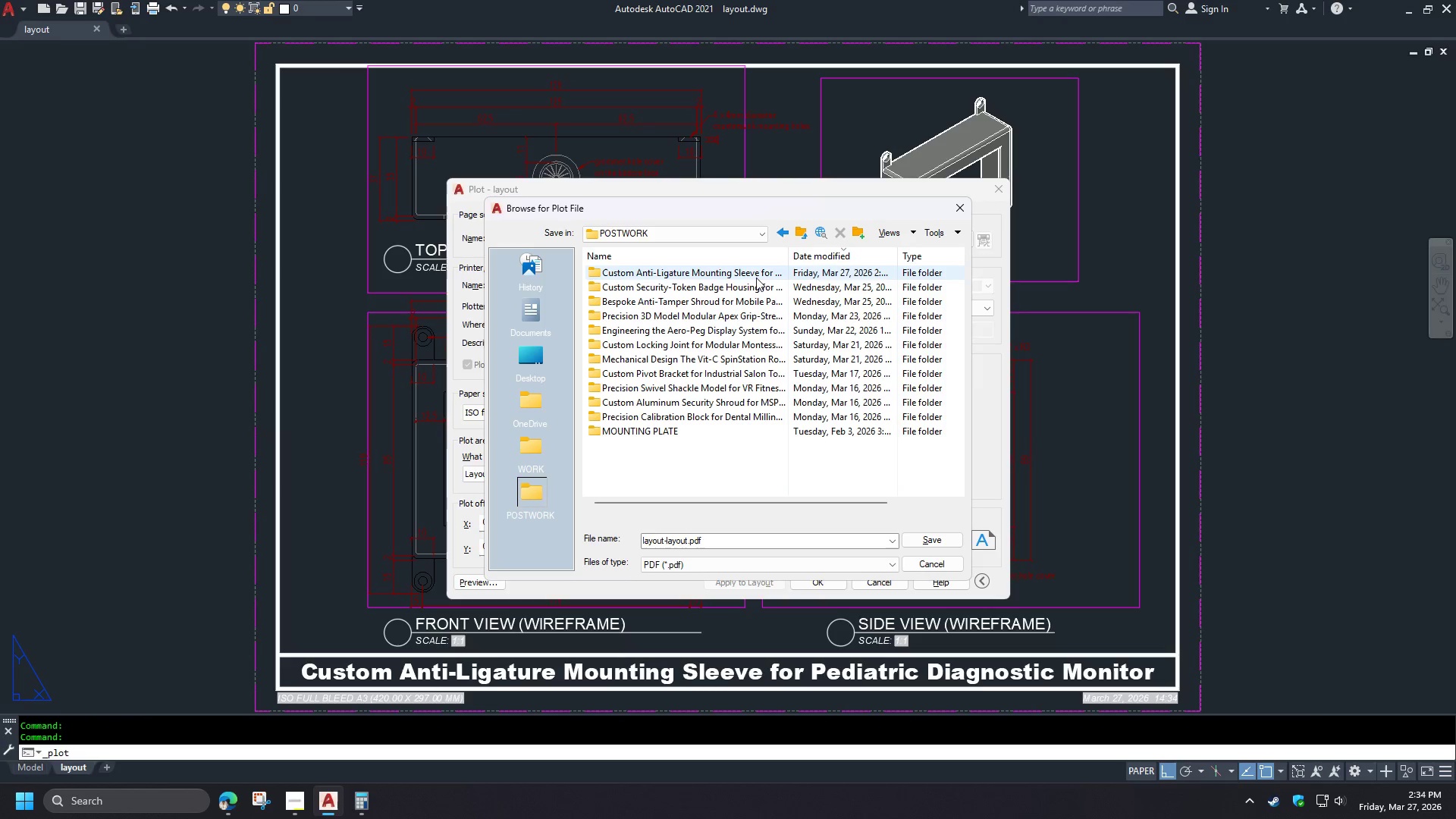 
double_click([755, 276])
 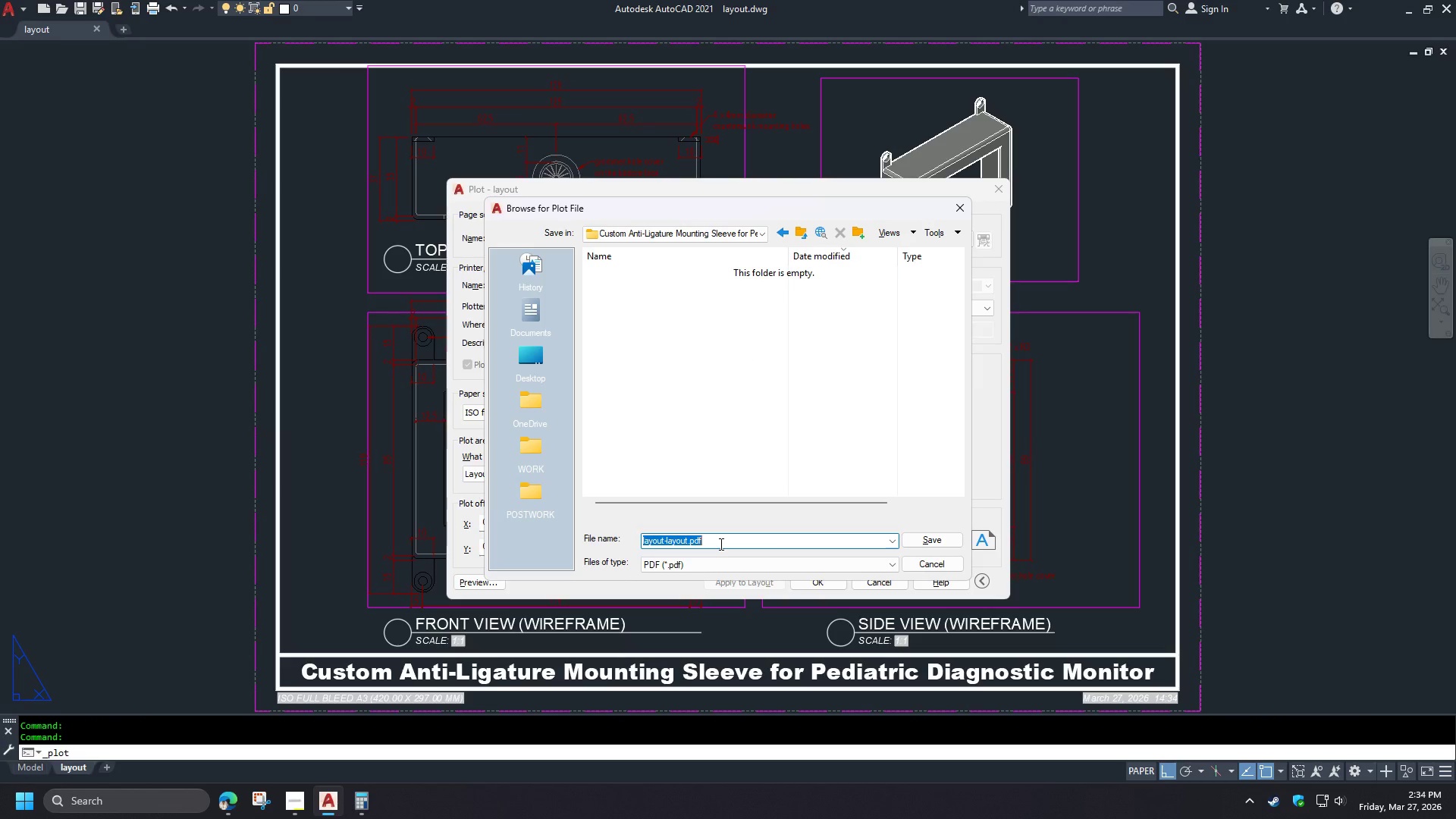 
double_click([664, 541])
 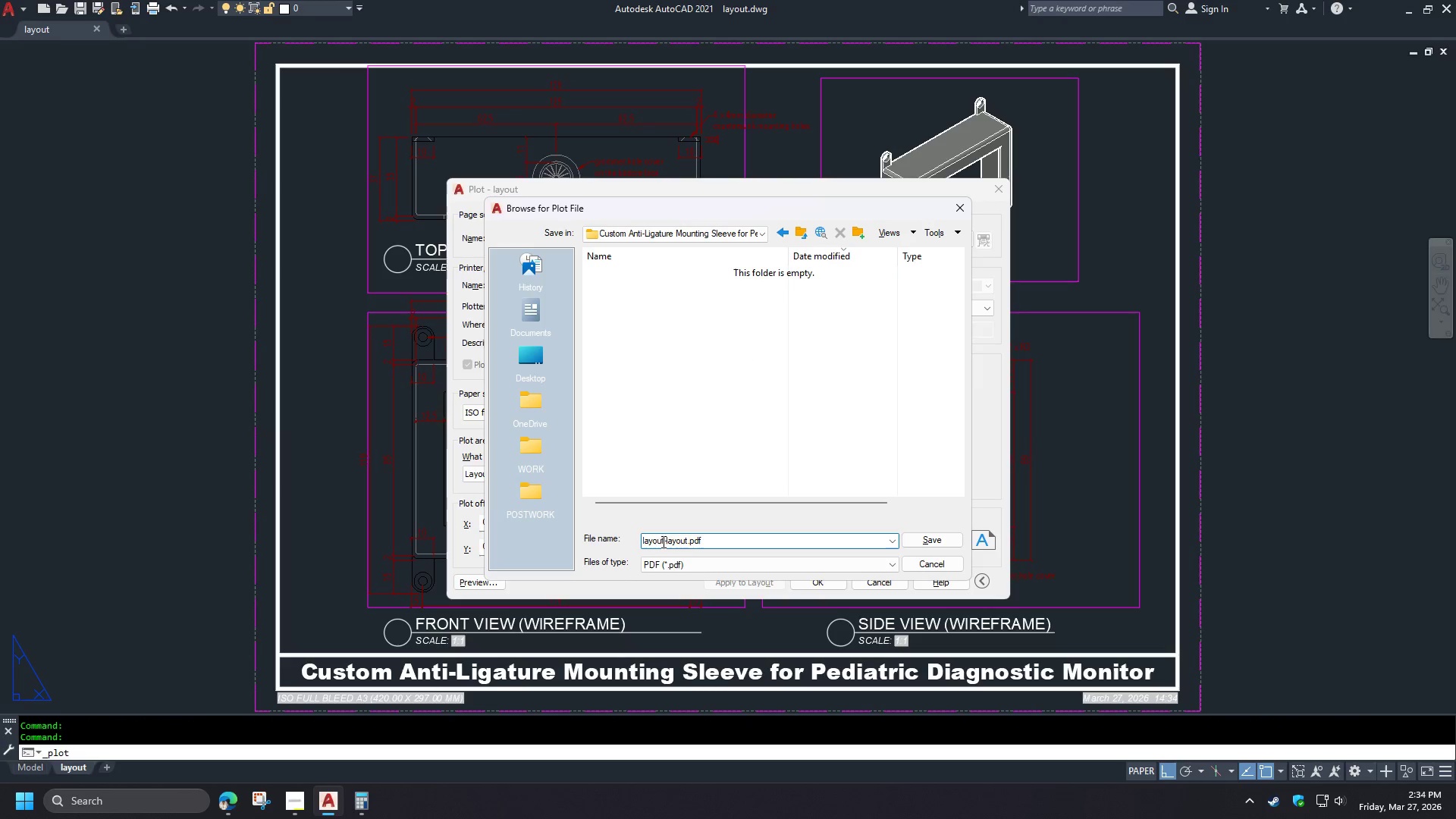 
left_click_drag(start_coordinate=[663, 541], to_coordinate=[784, 542])
 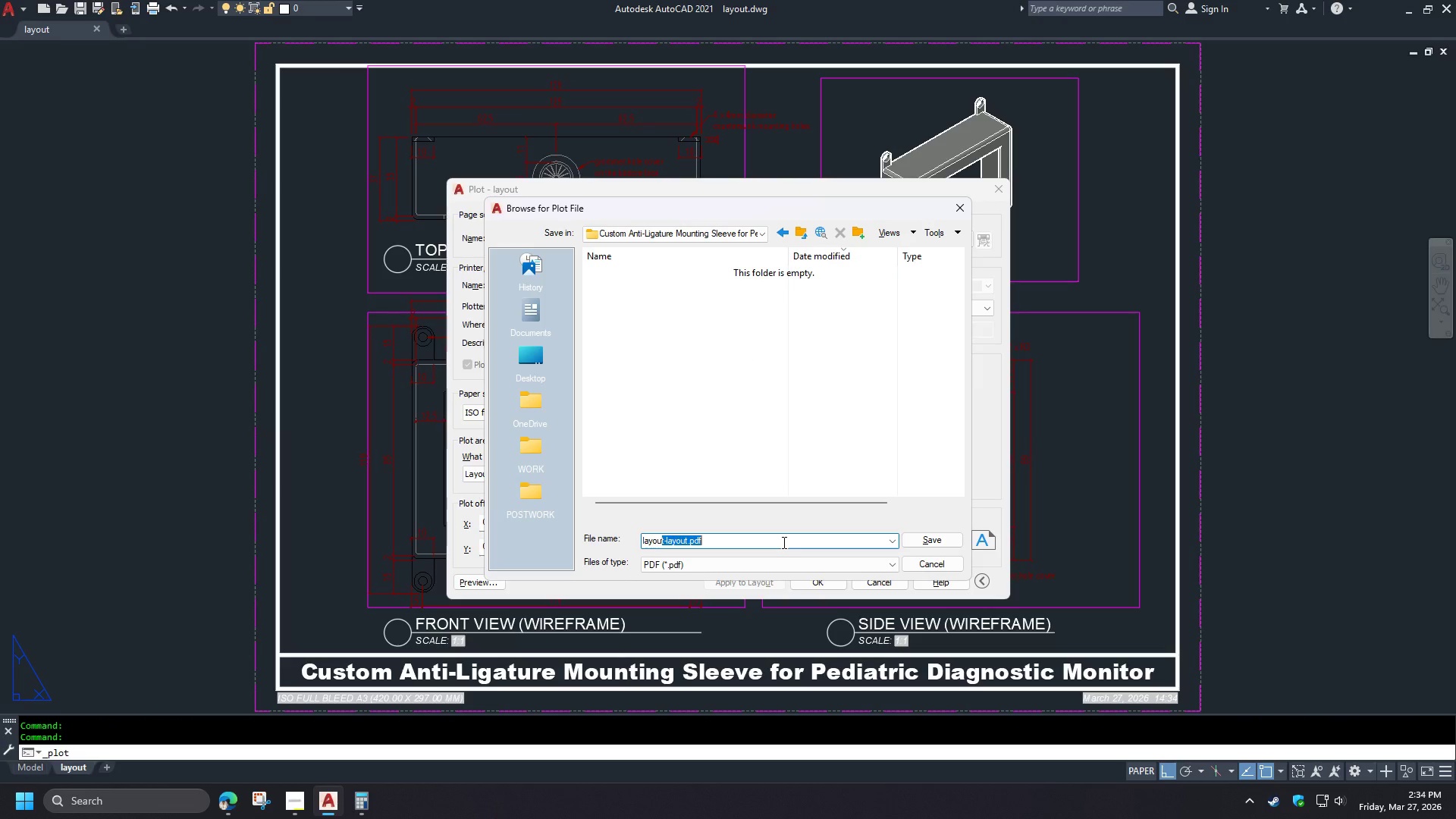 
key(T)
 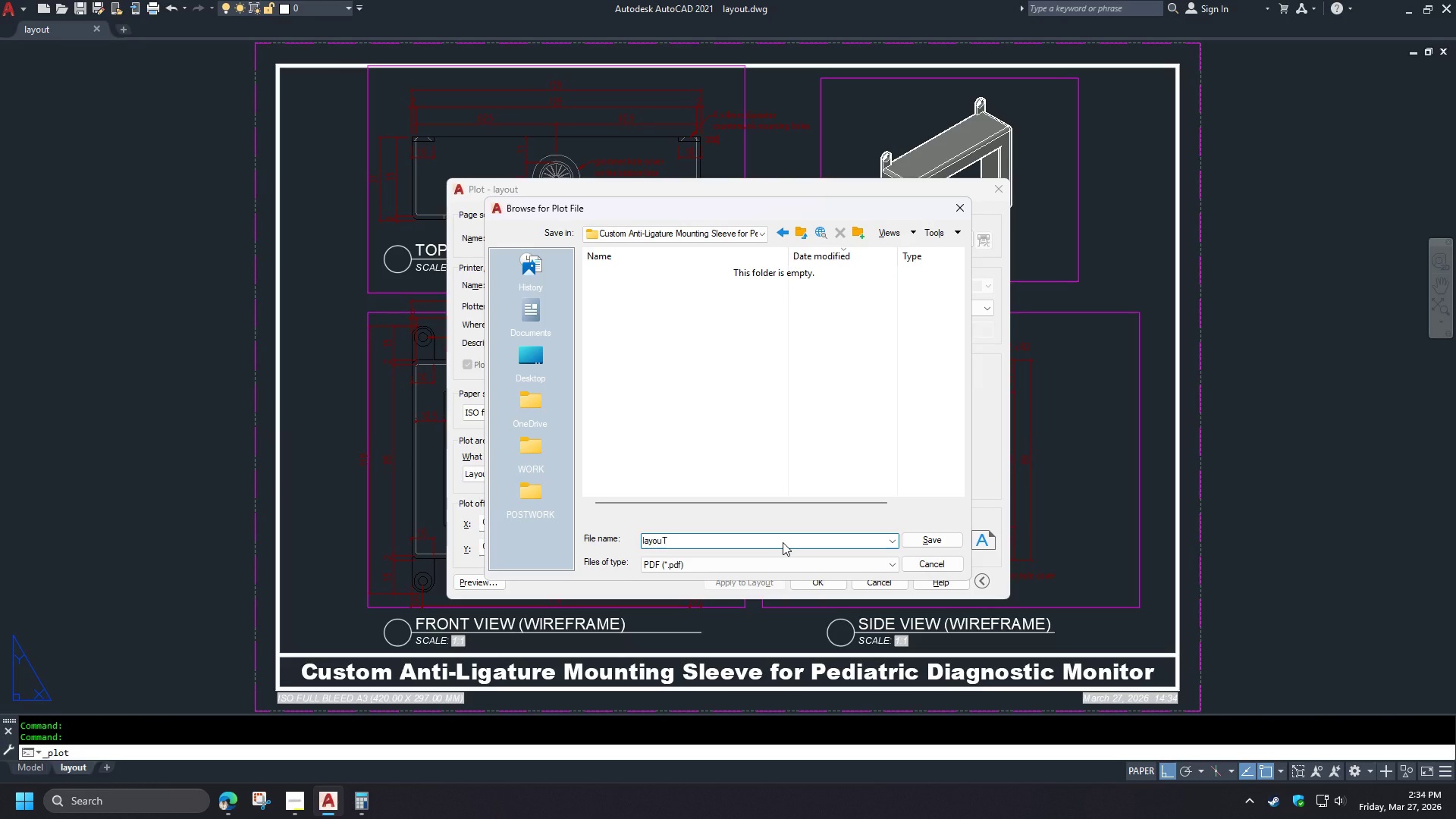 
key(Backspace)
 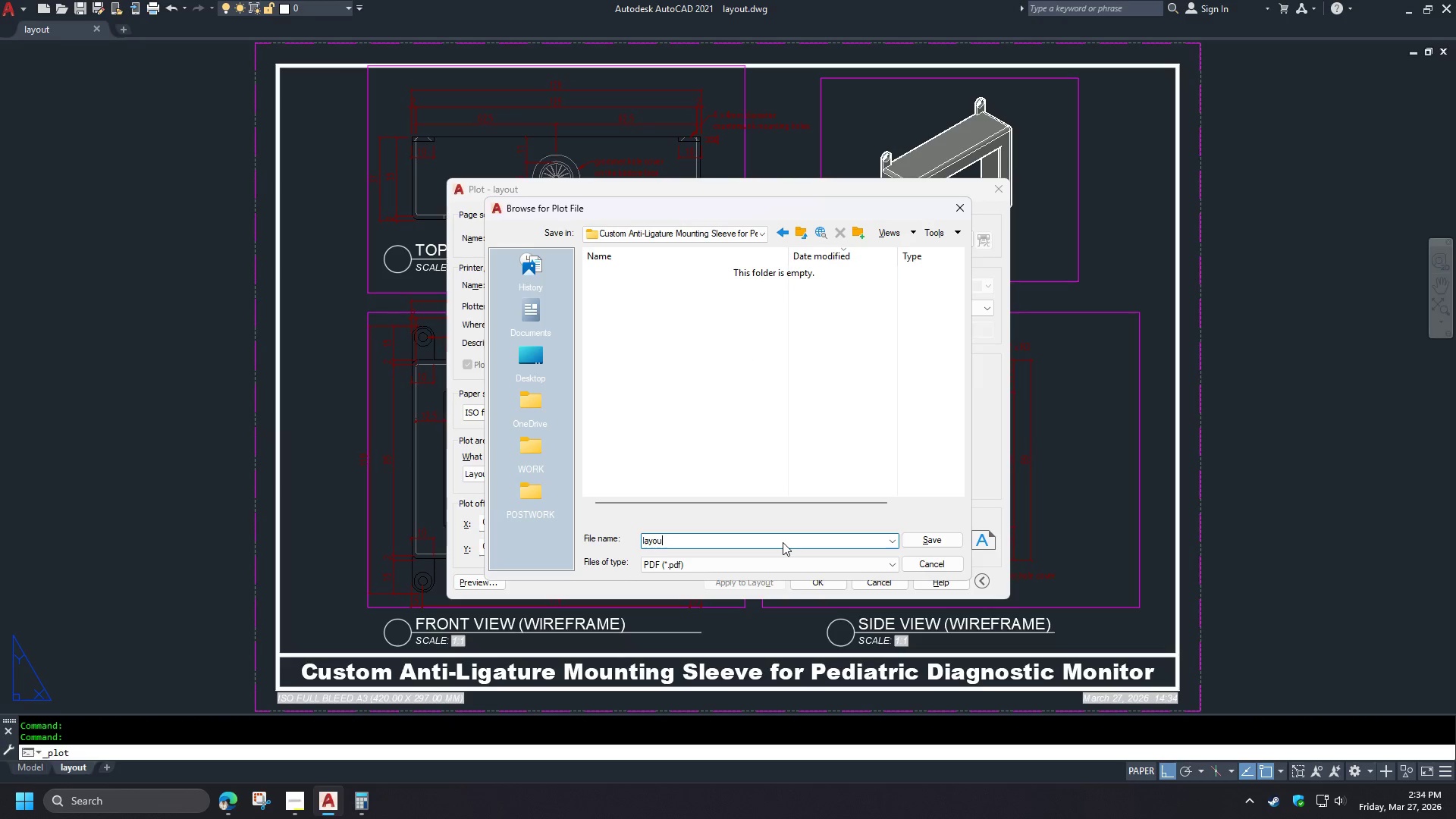 
key(Shift+ShiftLeft)
 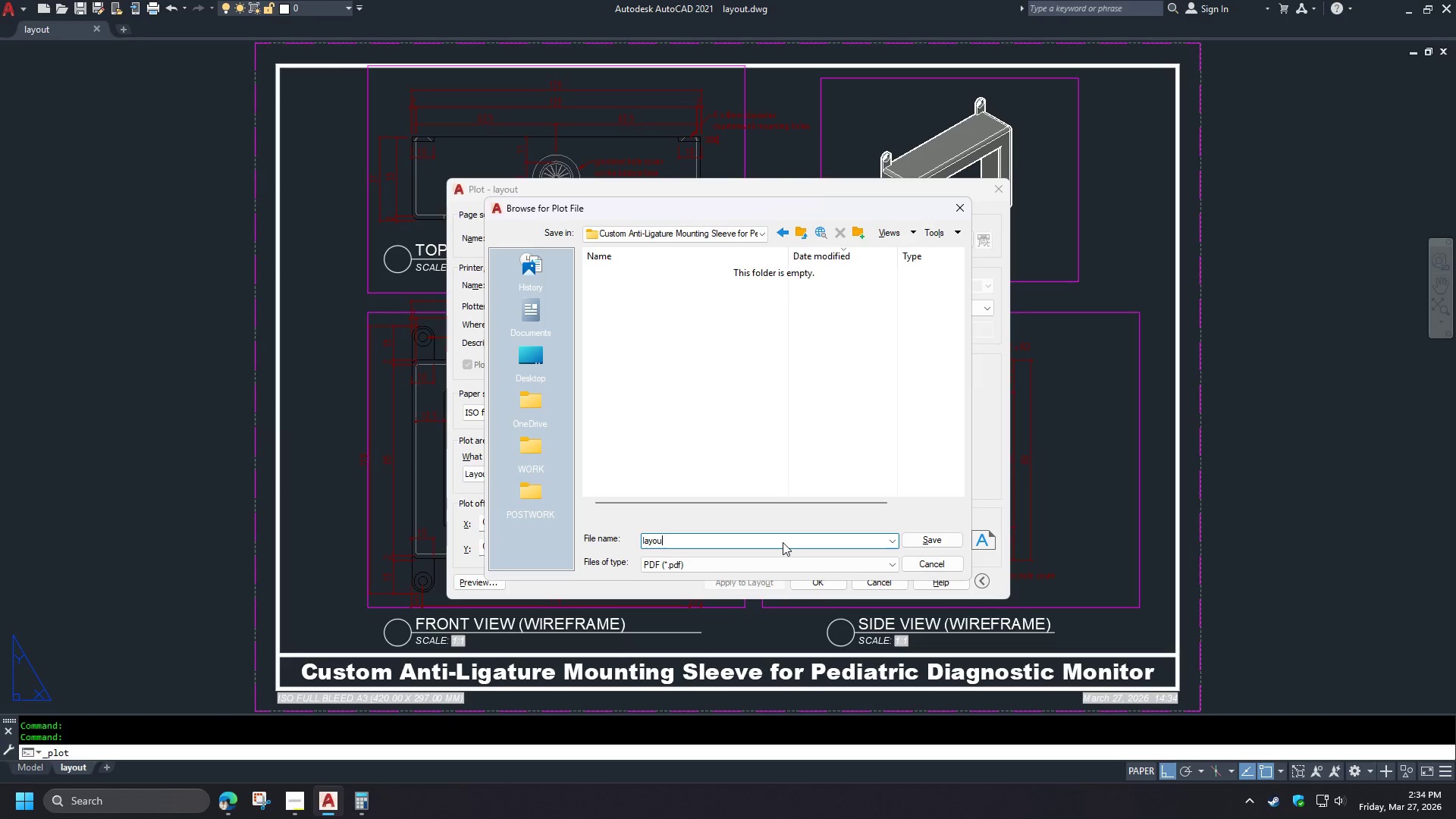 
key(Shift+T)
 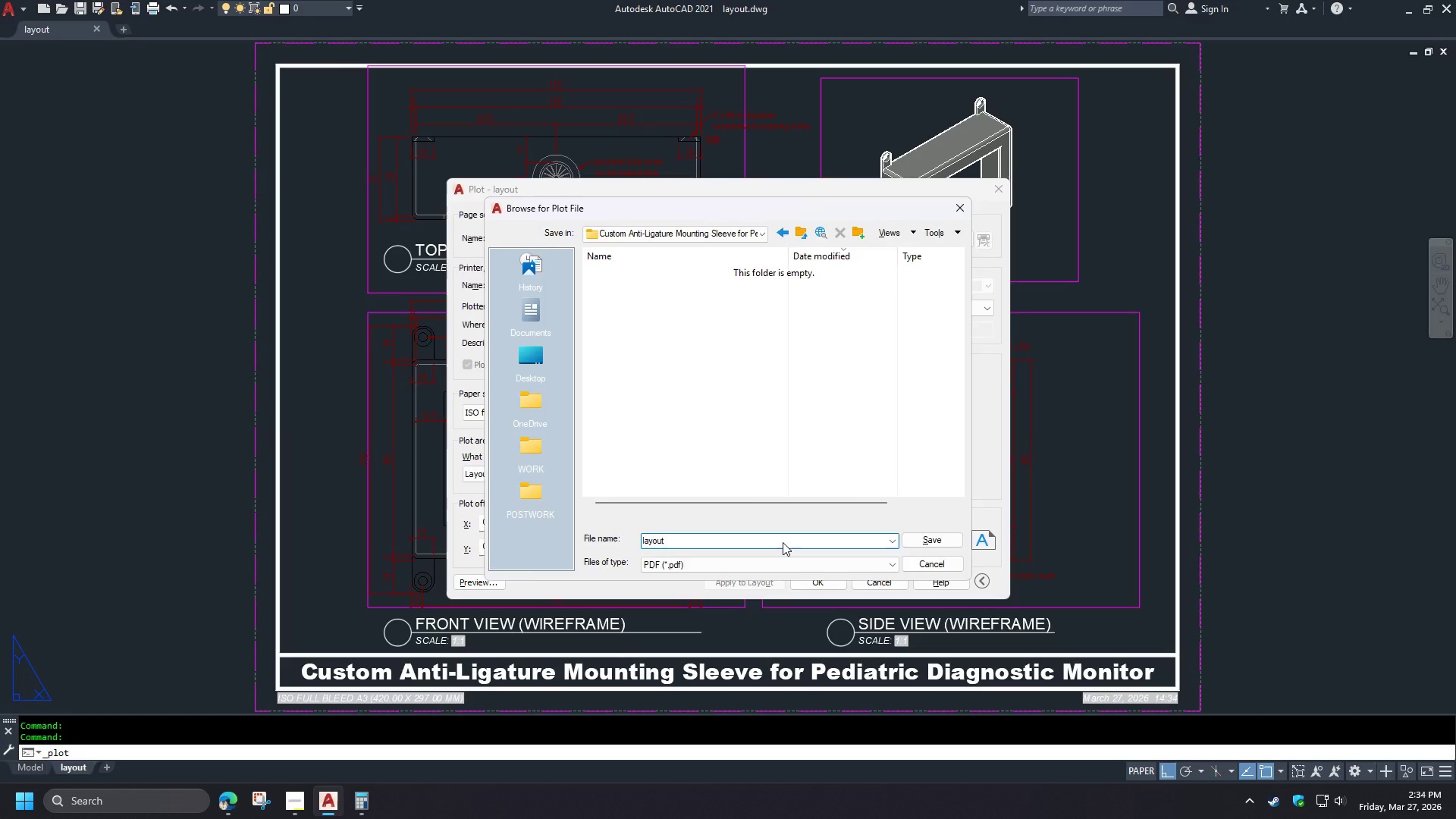 
key(NumpadEnter)
 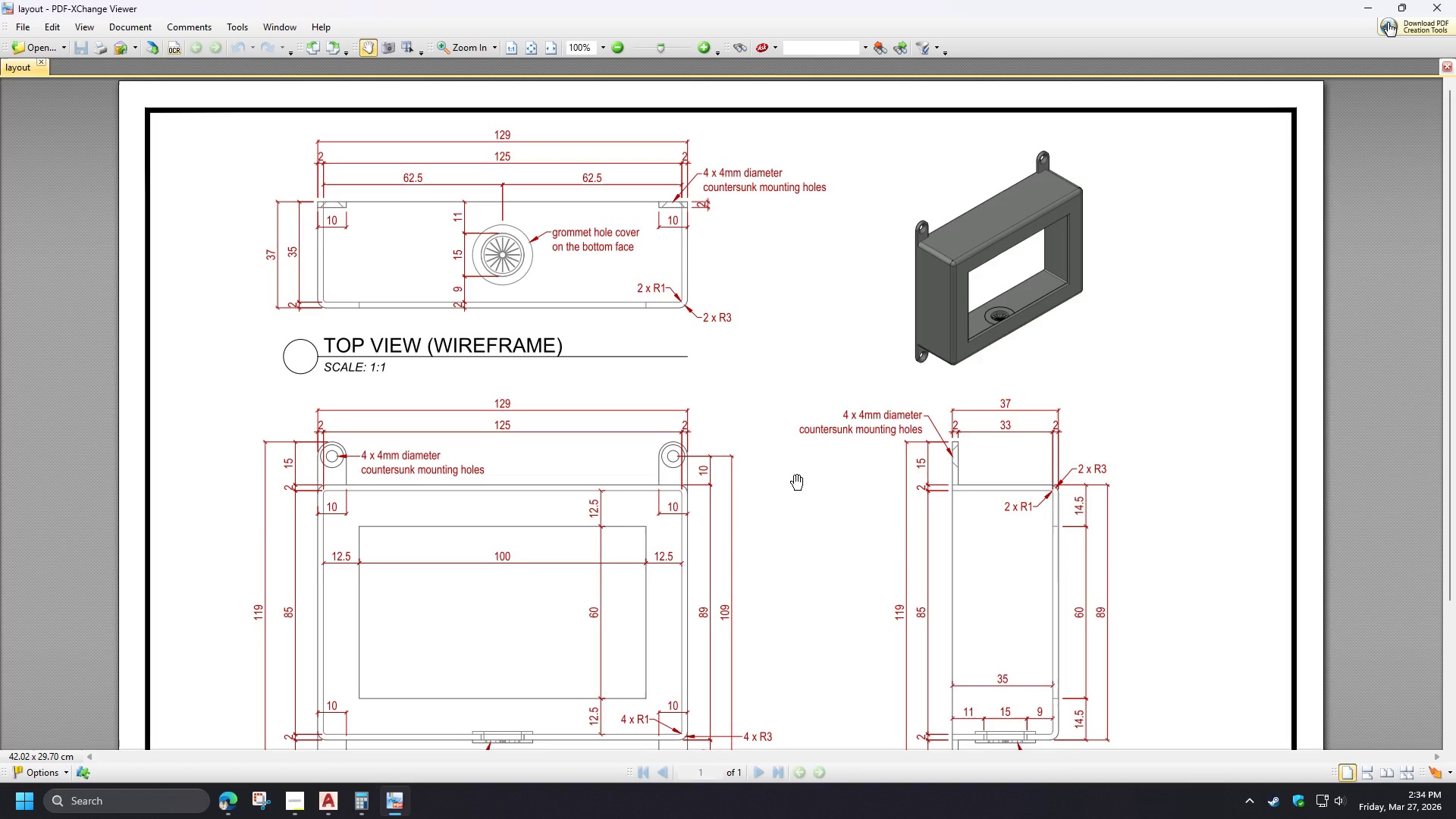 
wait(6.84)
 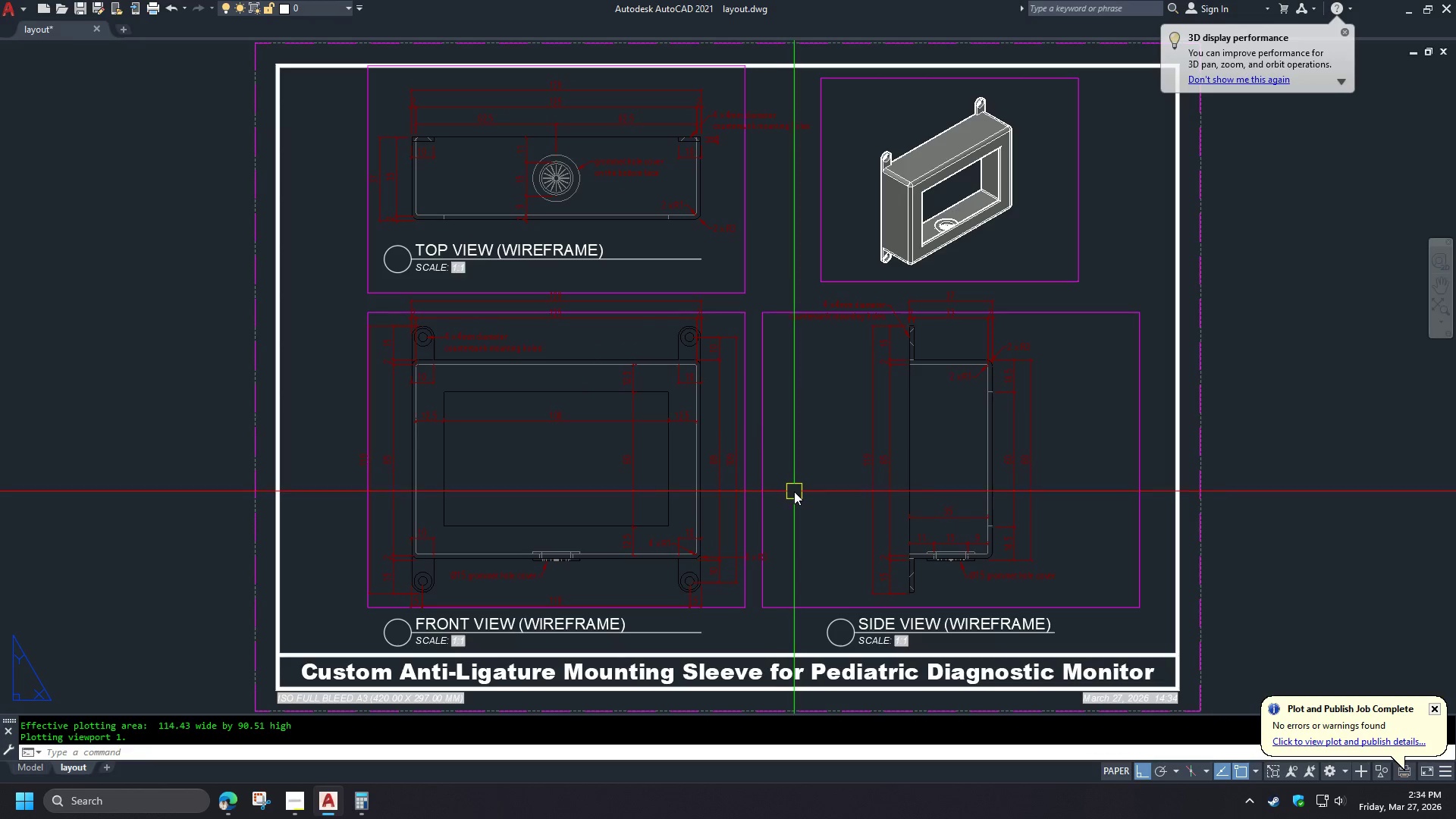 
scroll: coordinate [761, 482], scroll_direction: down, amount: 4.0
 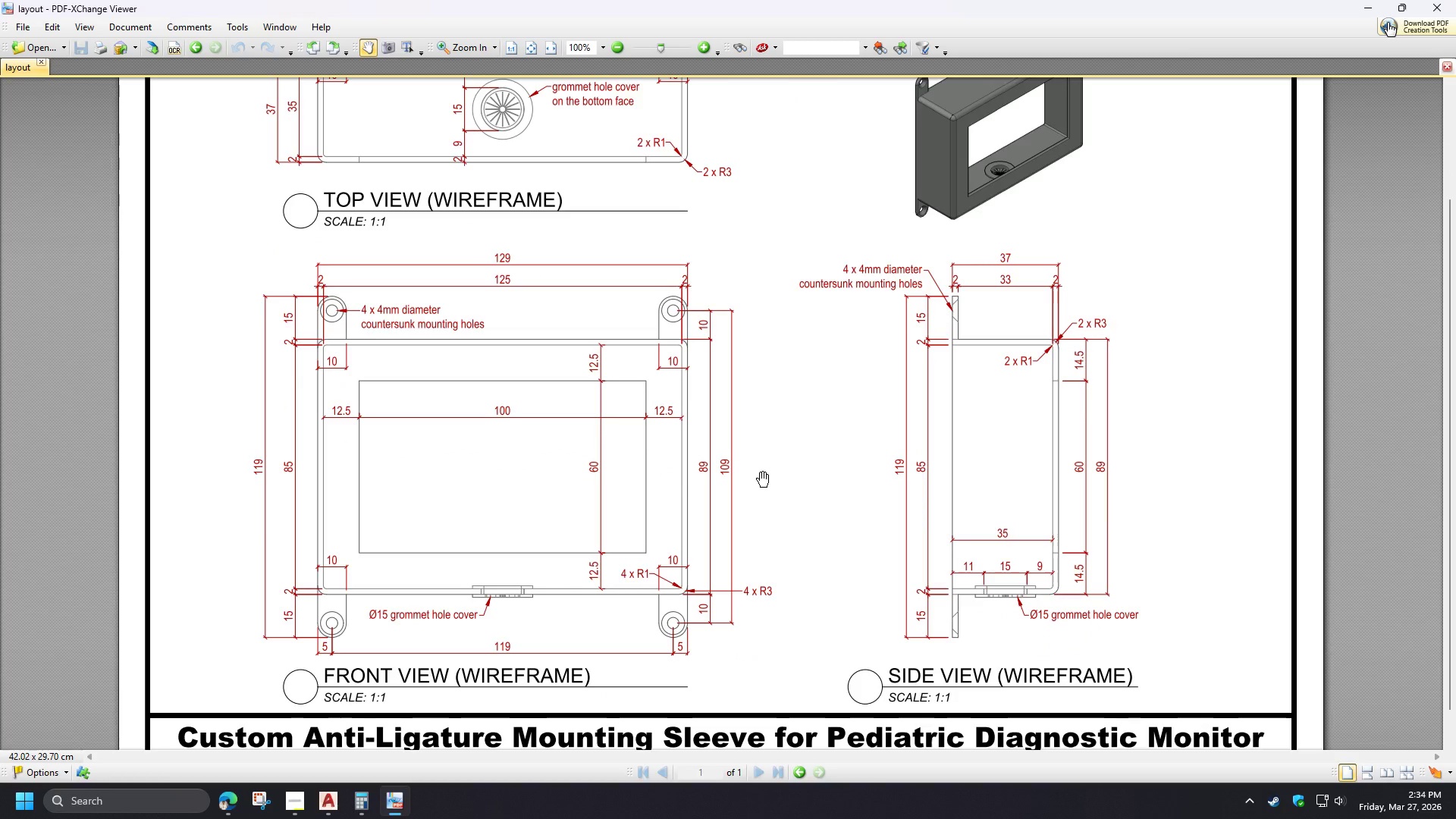 
scroll: coordinate [764, 479], scroll_direction: up, amount: 2.0
 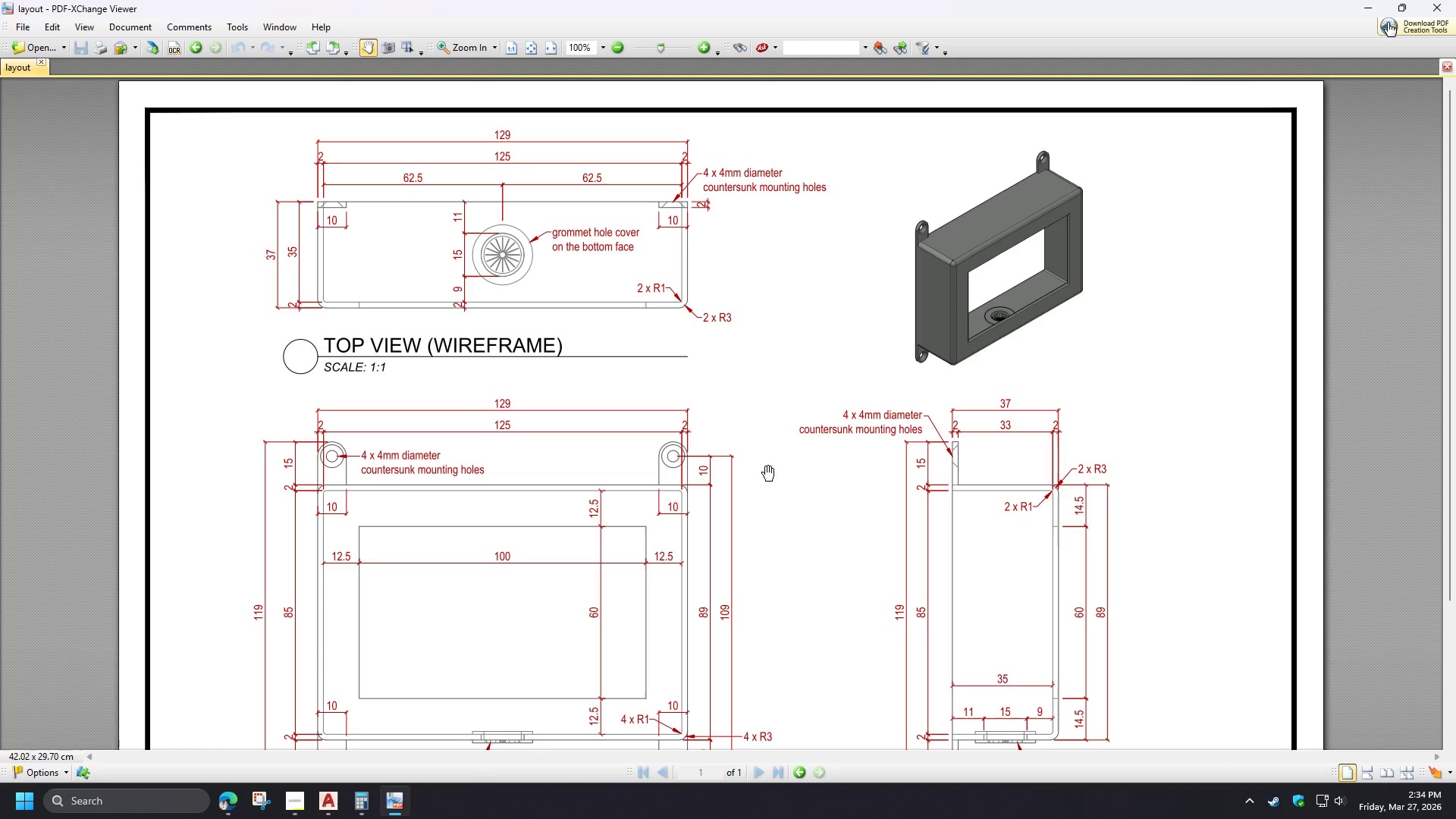 
wait(5.39)
 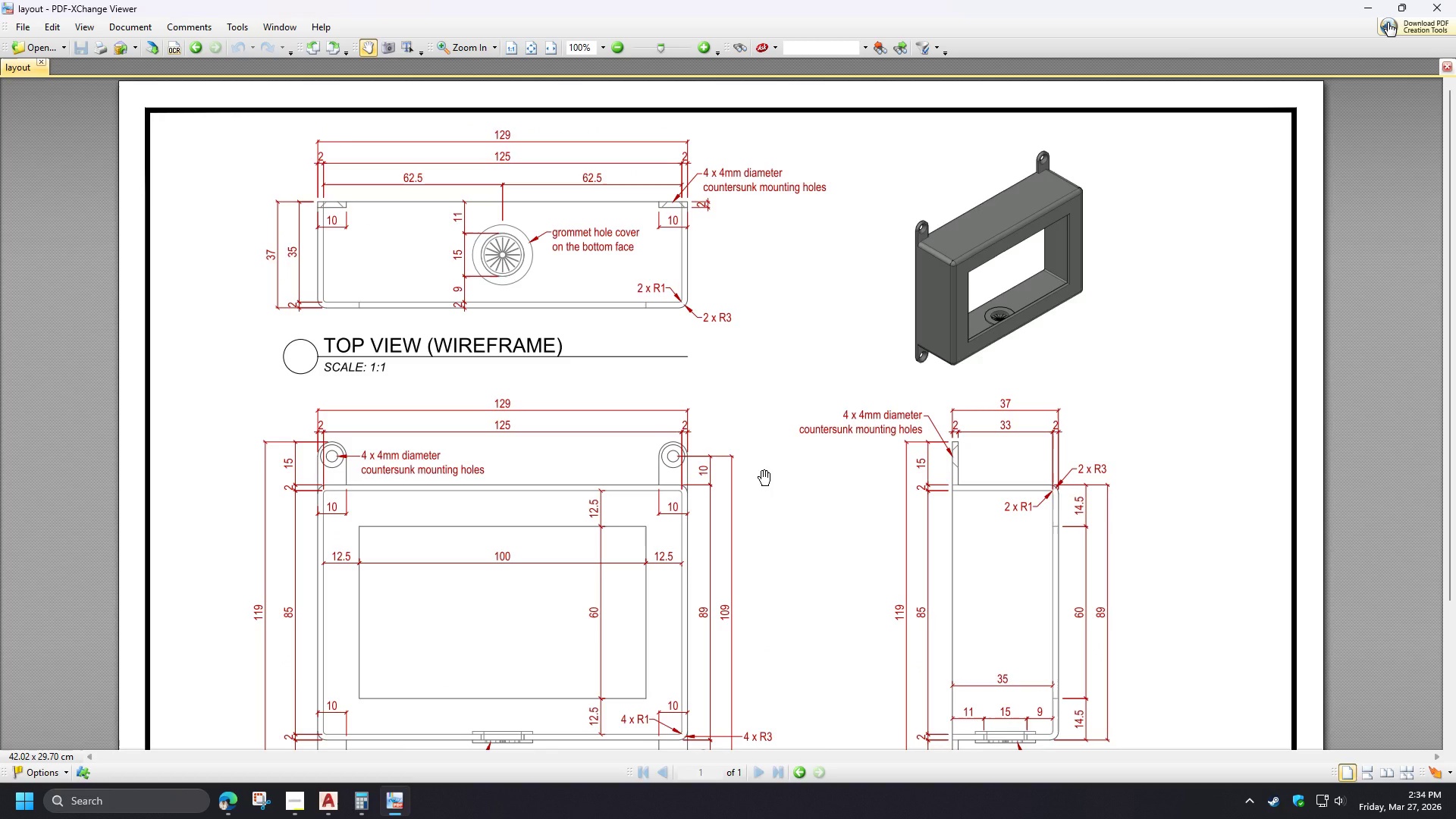 
hold_key(key=ControlLeft, duration=1.5)
scroll: coordinate [1110, 297], scroll_direction: up, amount: 8.0
 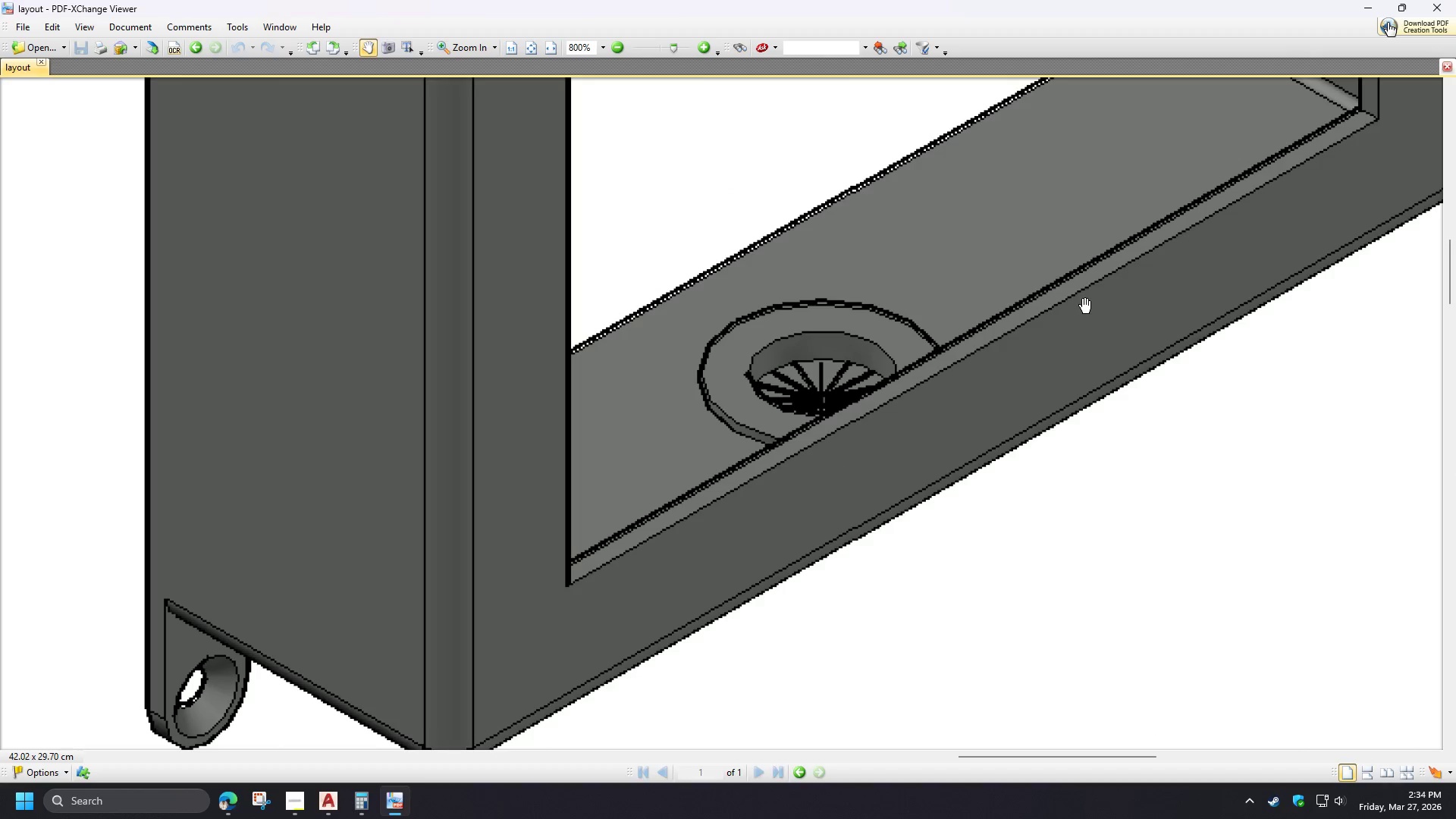 
hold_key(key=ControlLeft, duration=1.51)
scroll: coordinate [1040, 300], scroll_direction: down, amount: 6.0
 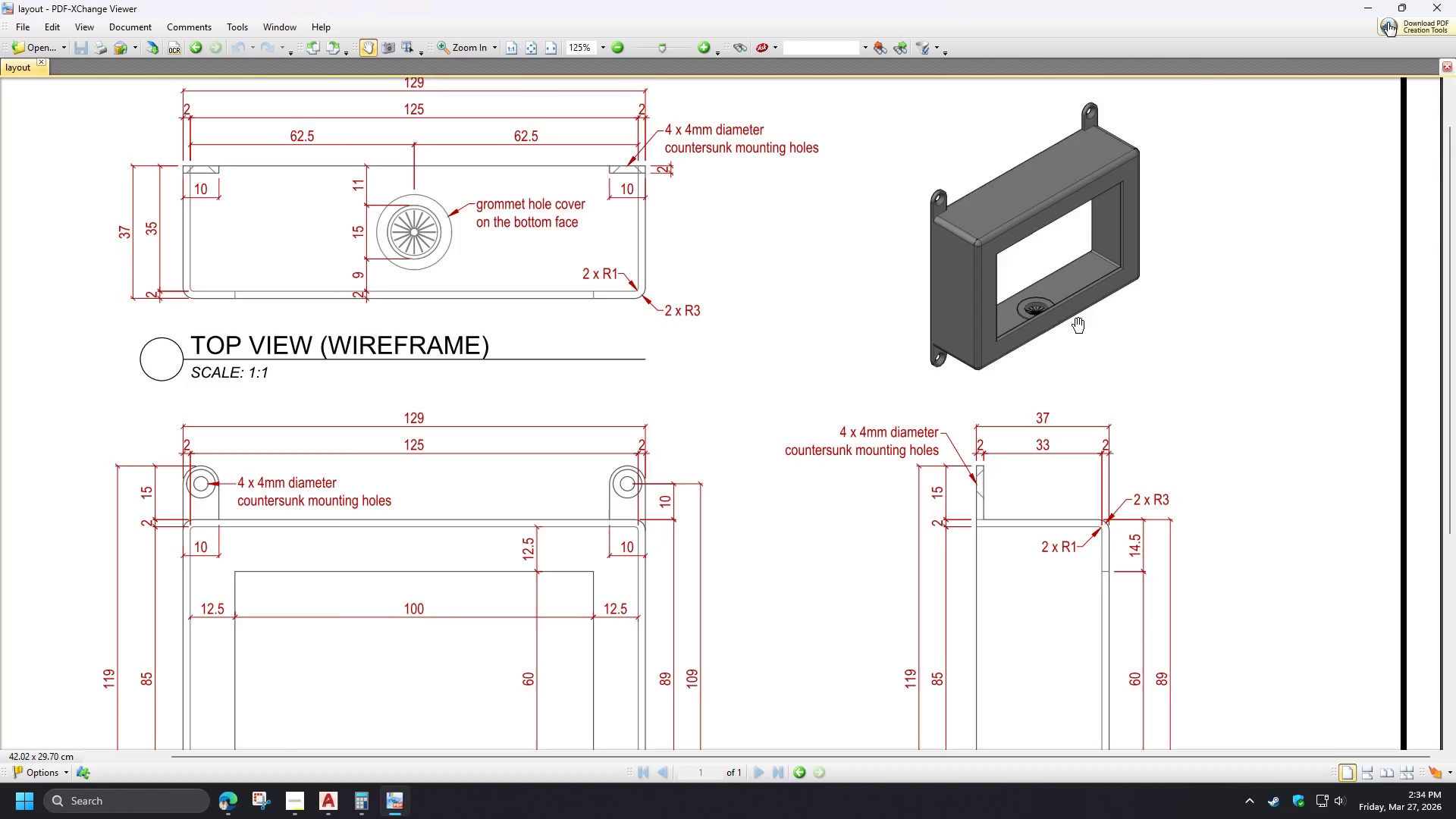 
hold_key(key=ControlLeft, duration=1.5)
scroll: coordinate [1078, 326], scroll_direction: down, amount: 2.0
 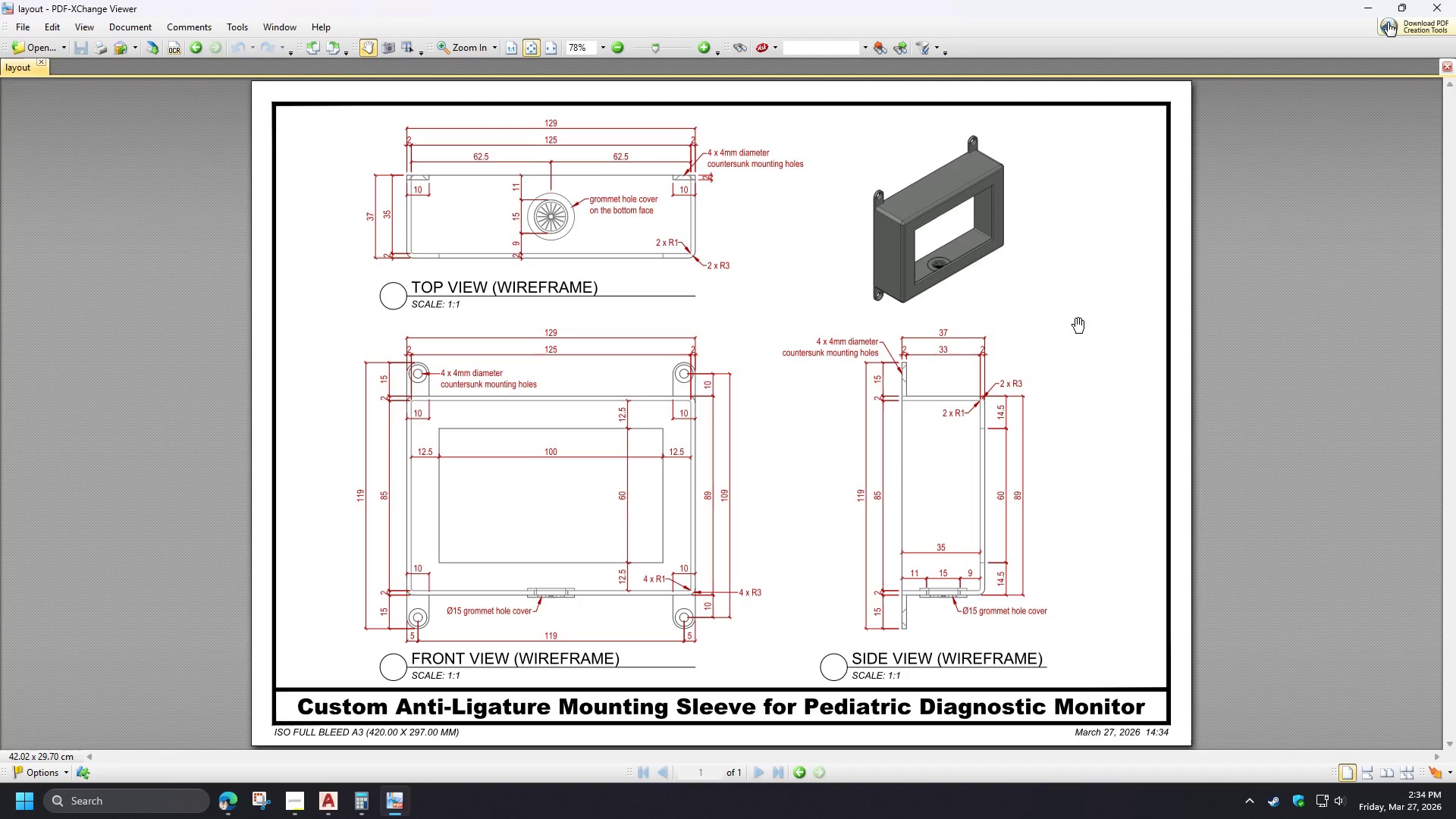 
key(Control+ControlLeft)
 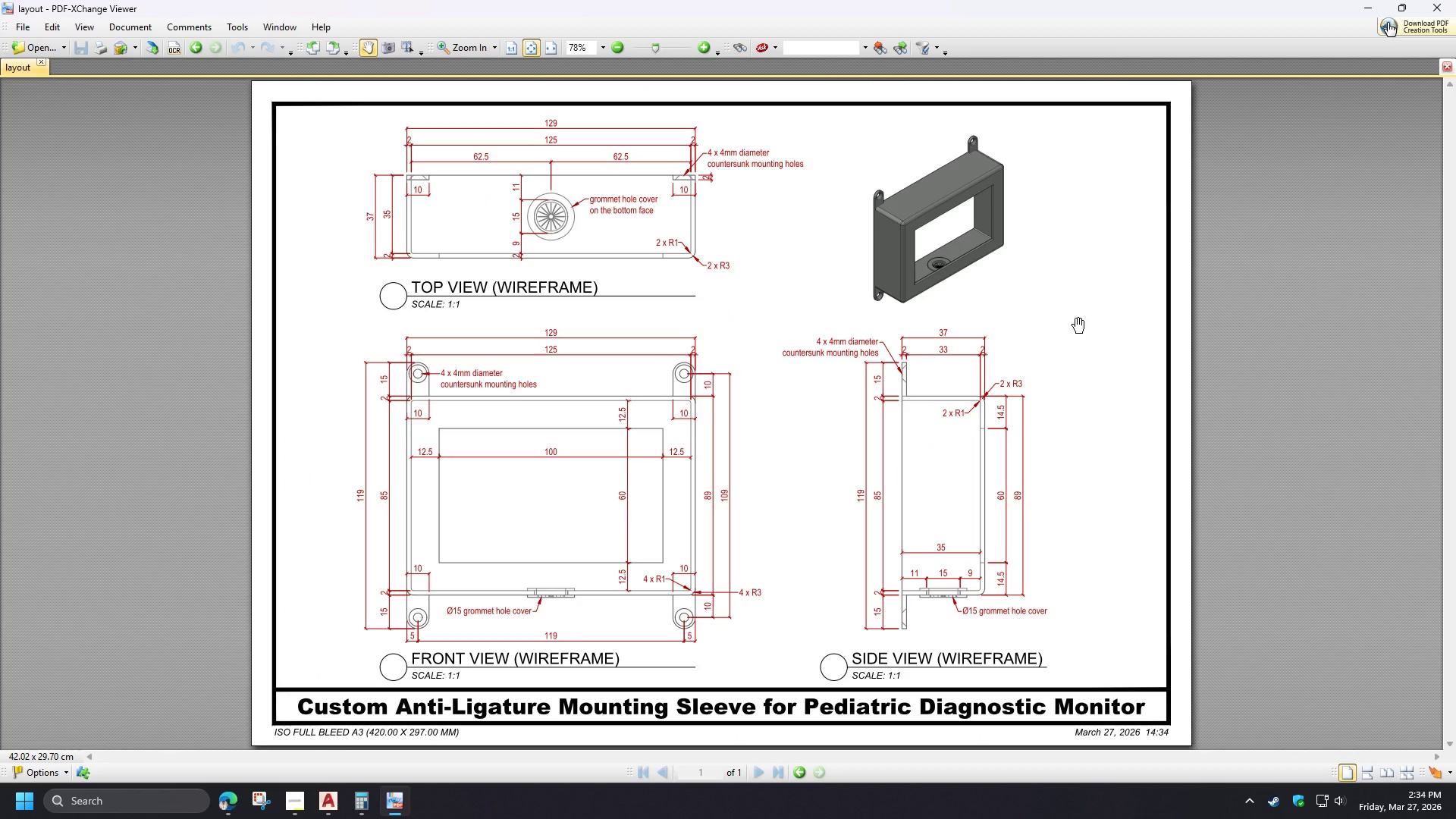 
key(Control+ControlLeft)
 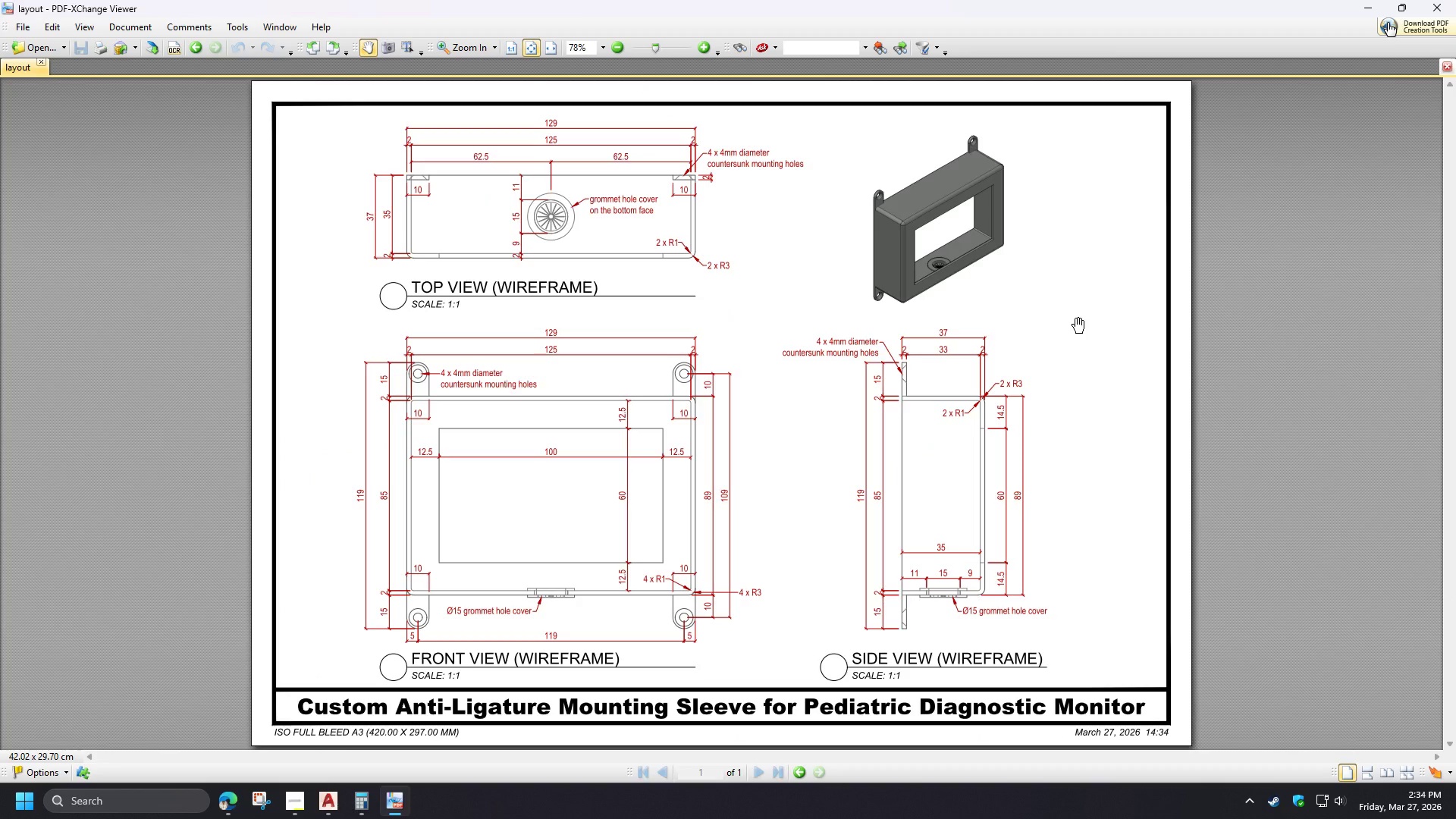 
key(Control+ControlLeft)
 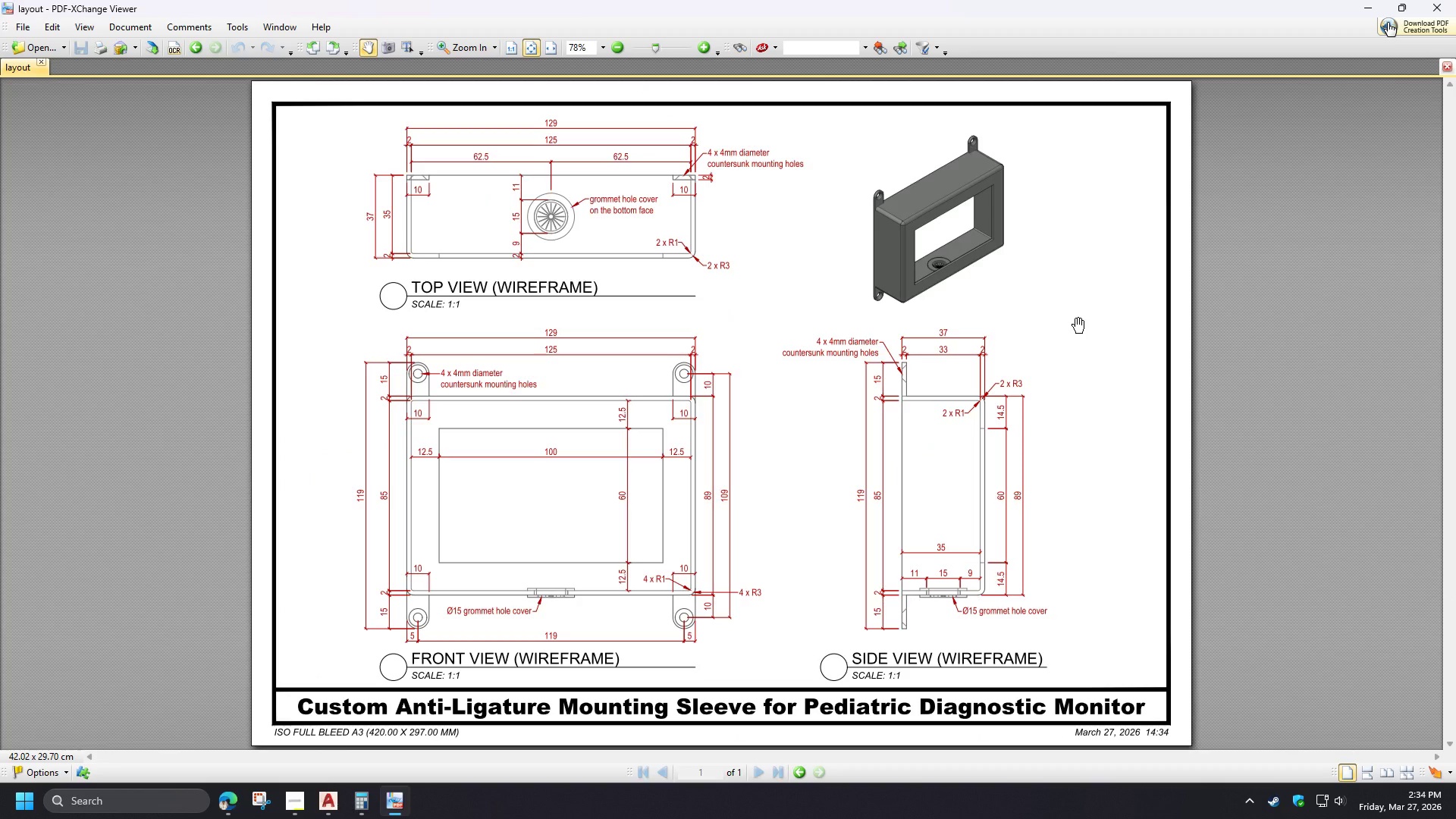 
key(Control+ControlLeft)
 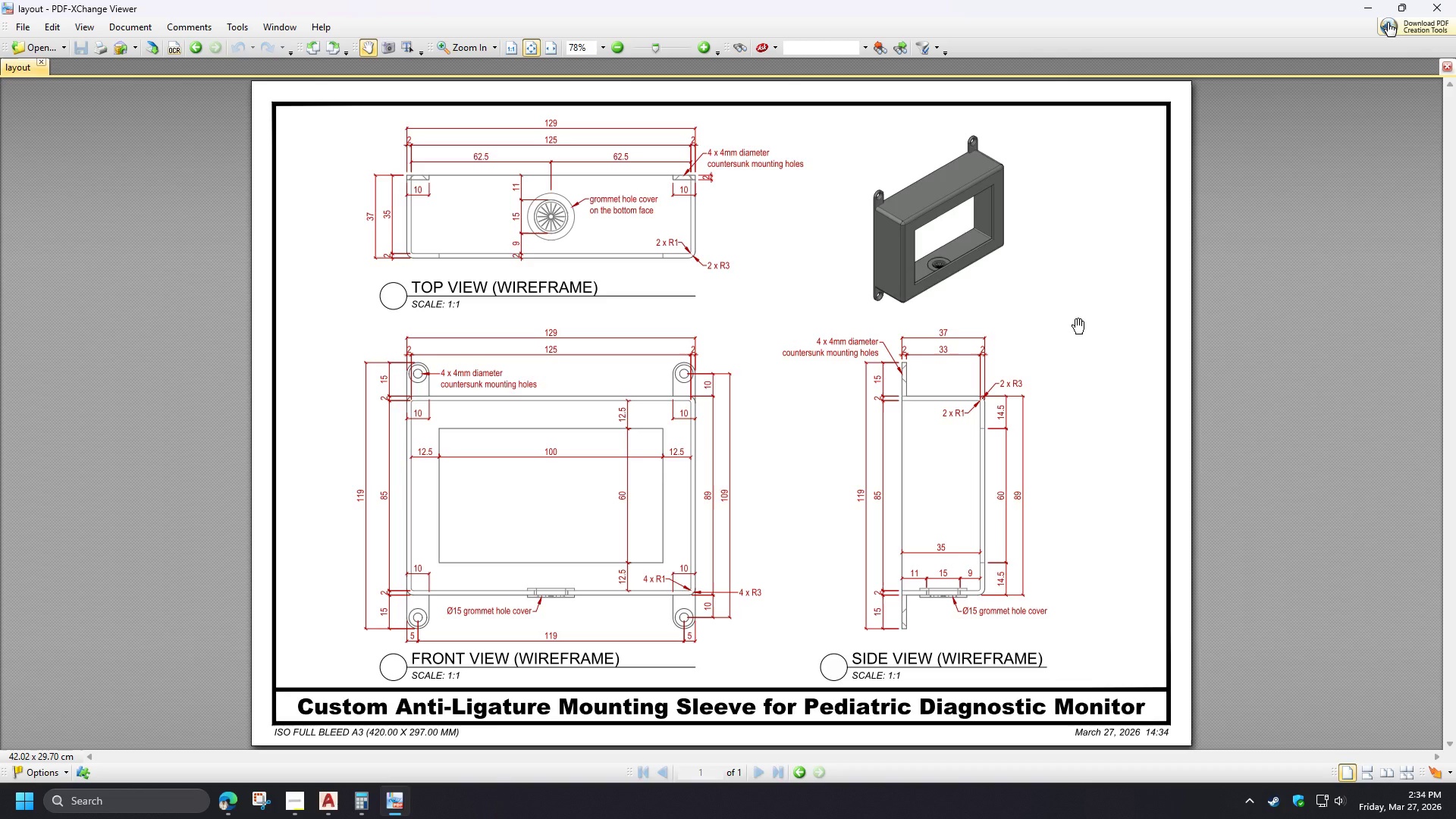 
hold_key(key=ControlLeft, duration=1.5)
scroll: coordinate [924, 185], scroll_direction: up, amount: 5.0
 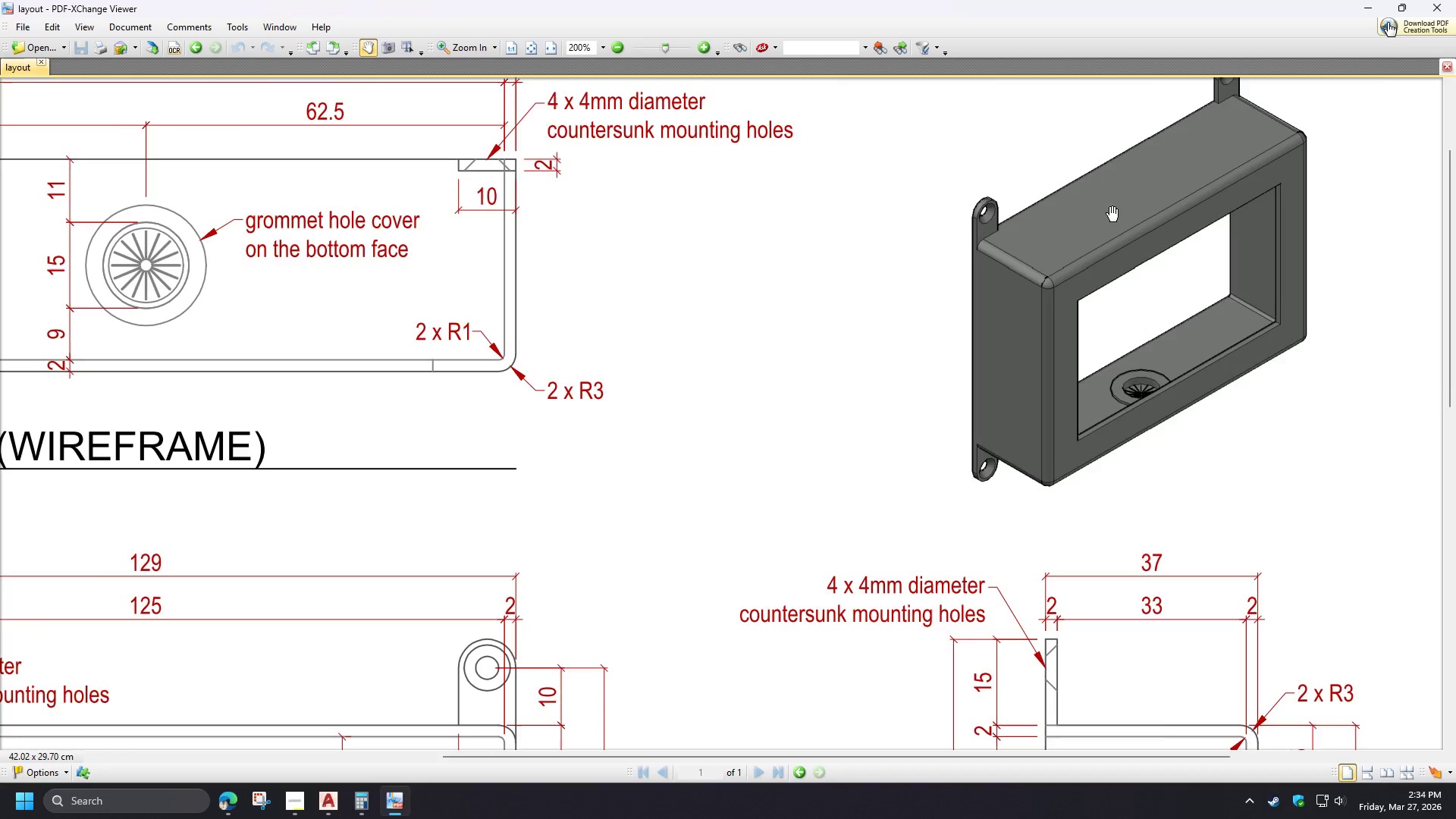 
hold_key(key=ControlLeft, duration=1.51)
 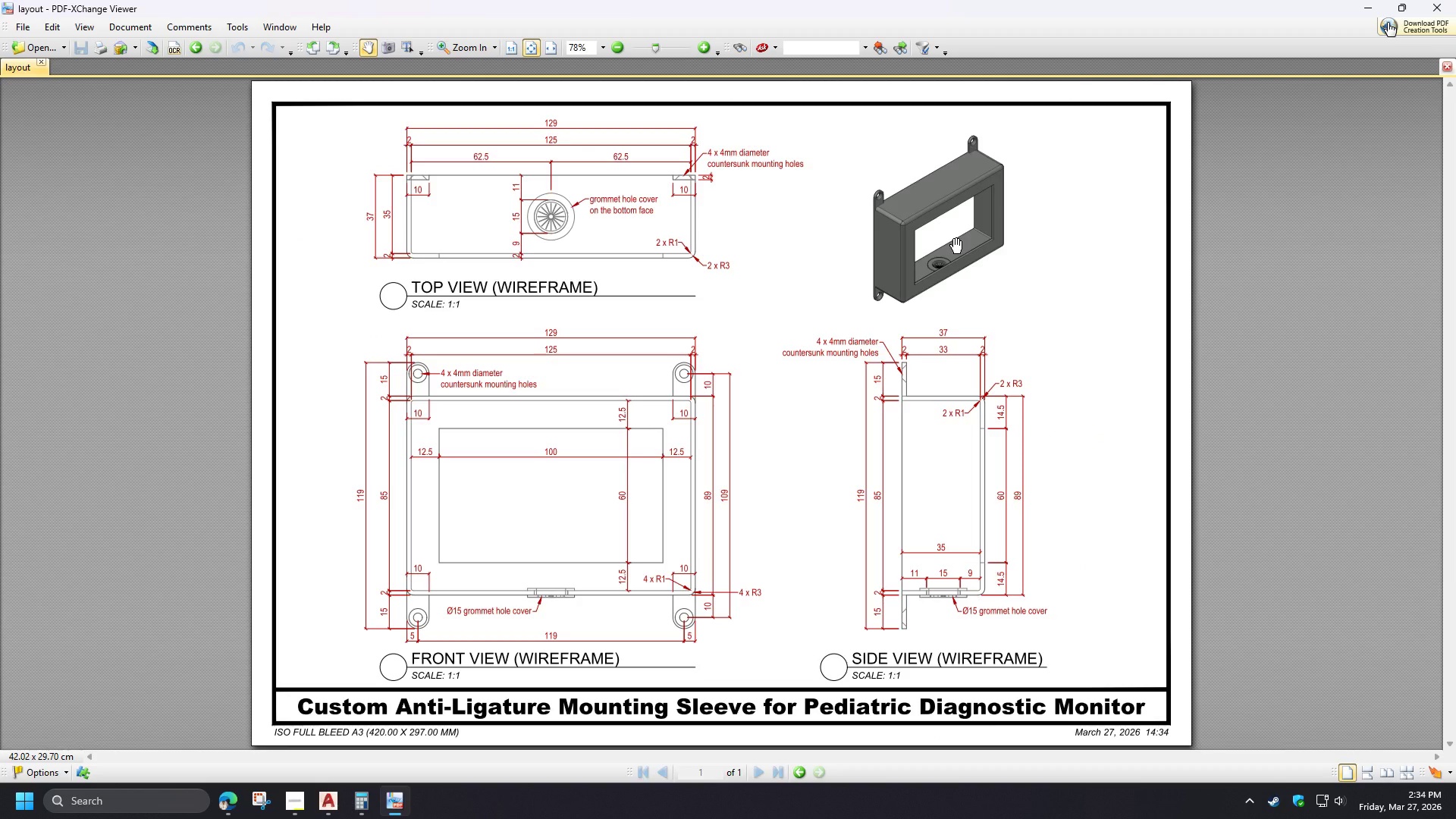 
scroll: coordinate [1109, 215], scroll_direction: up, amount: 1.0
 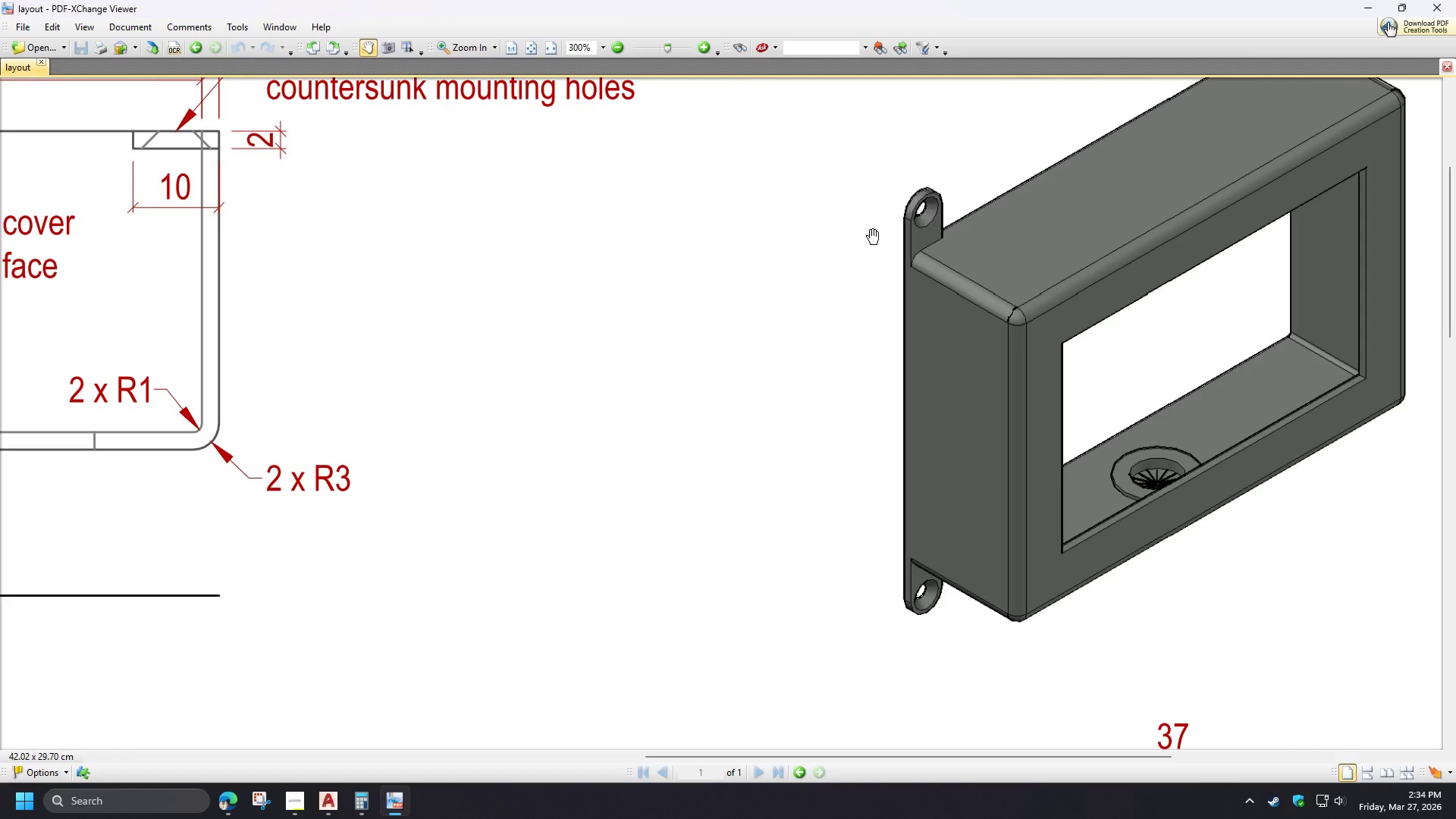 
scroll: coordinate [866, 242], scroll_direction: down, amount: 3.0
 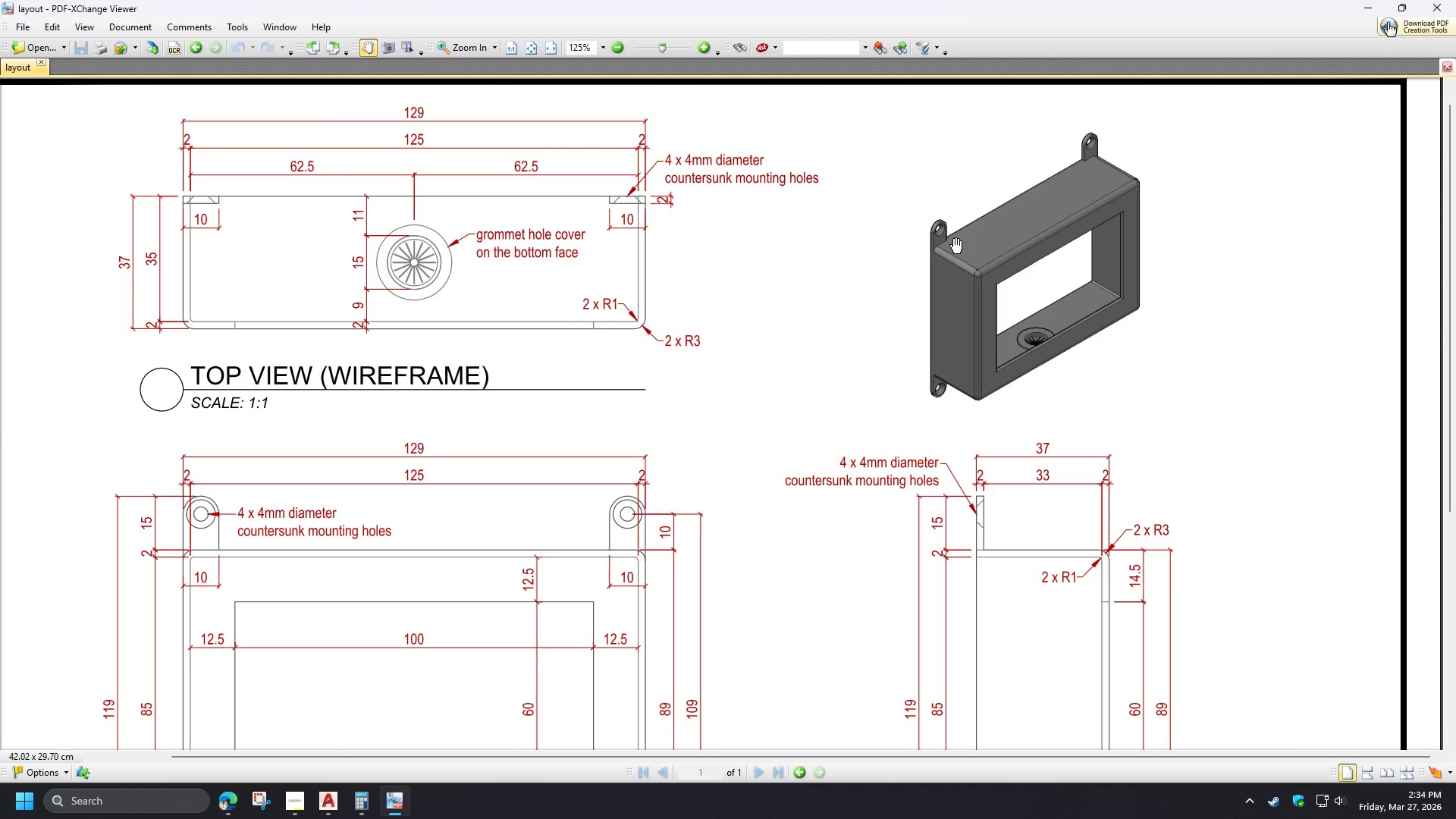 
hold_key(key=ControlLeft, duration=1.52)
scroll: coordinate [956, 248], scroll_direction: down, amount: 4.0
 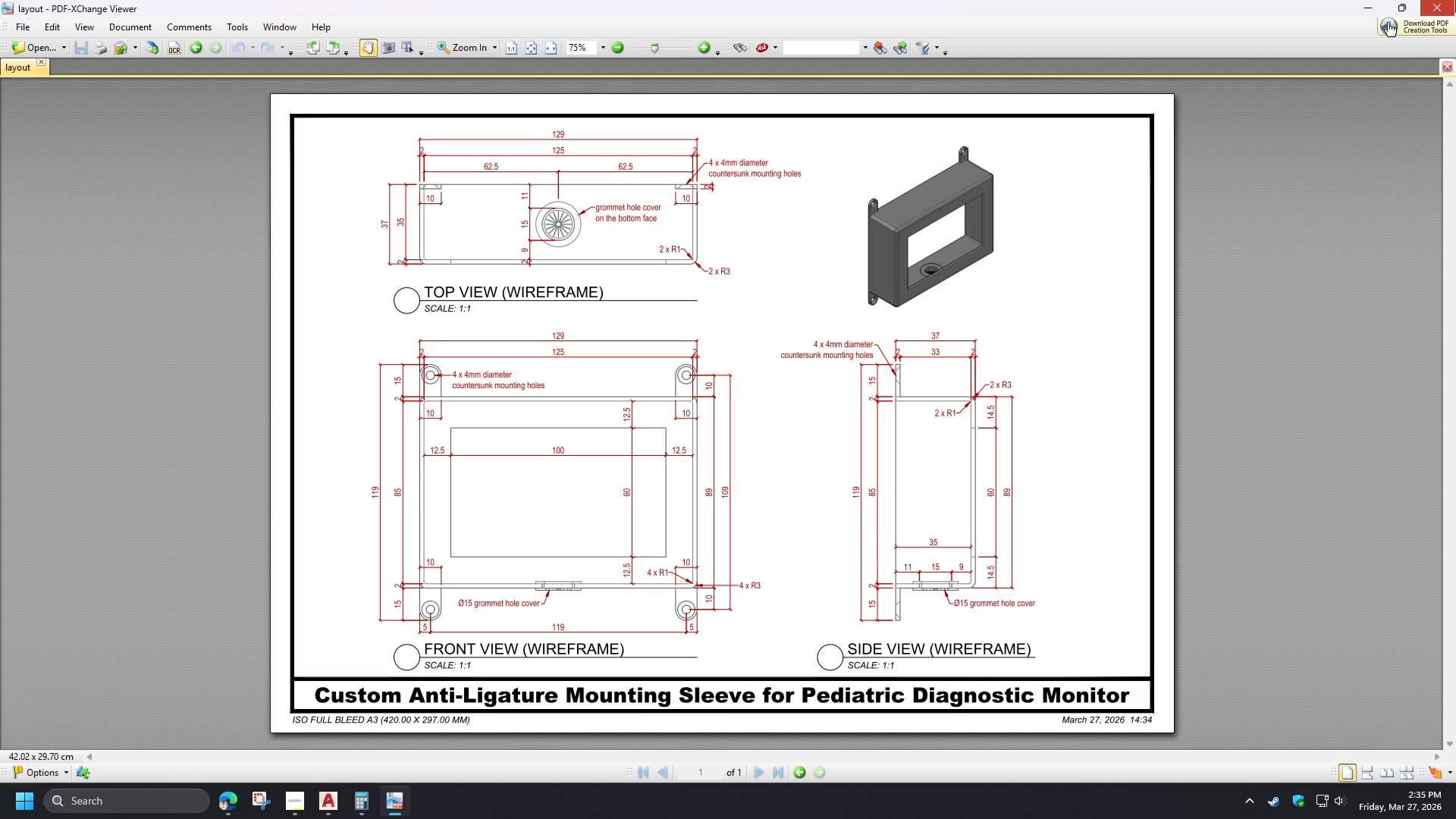 
wait(13.25)
 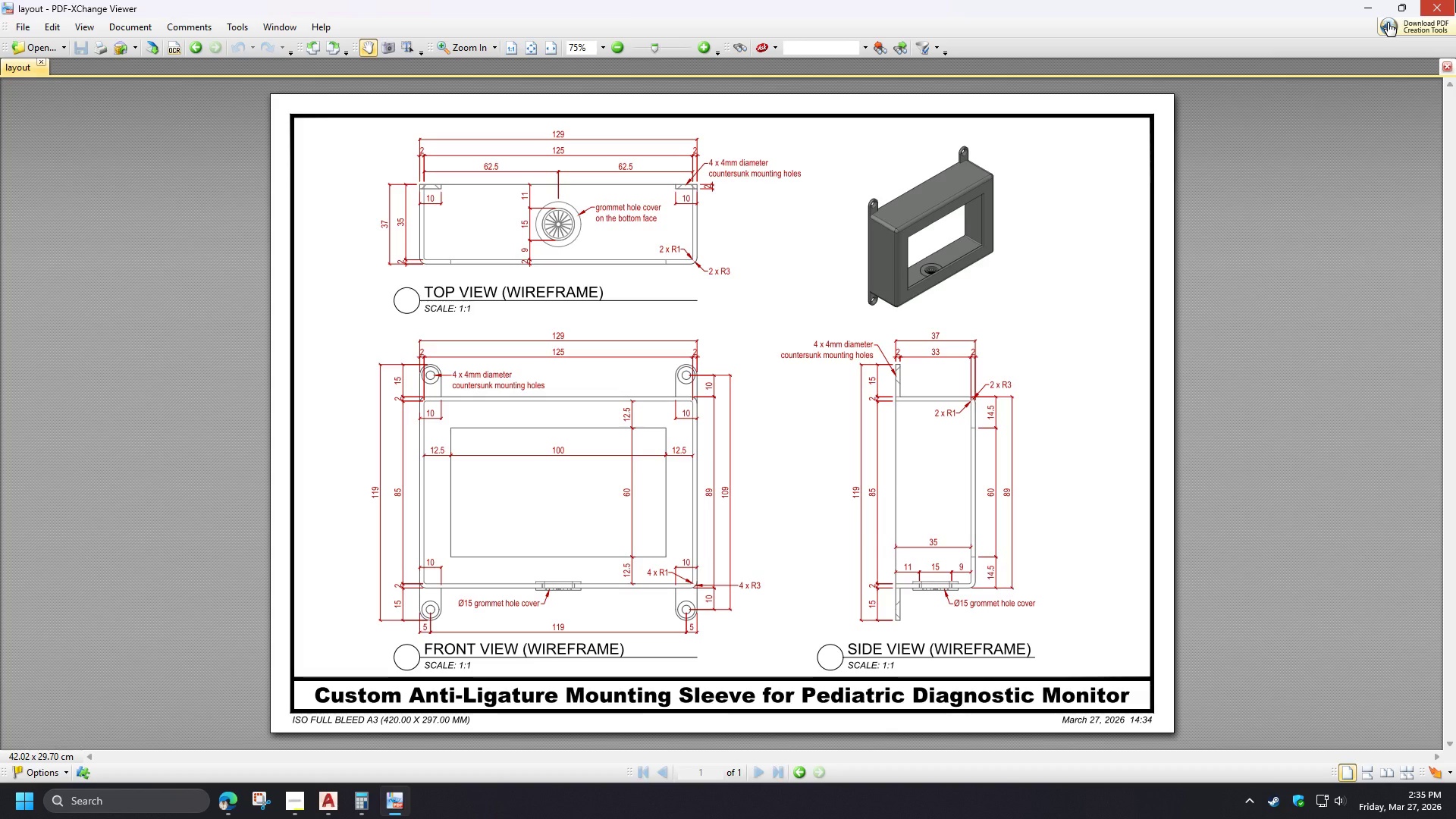 
left_click([1455, 0])
 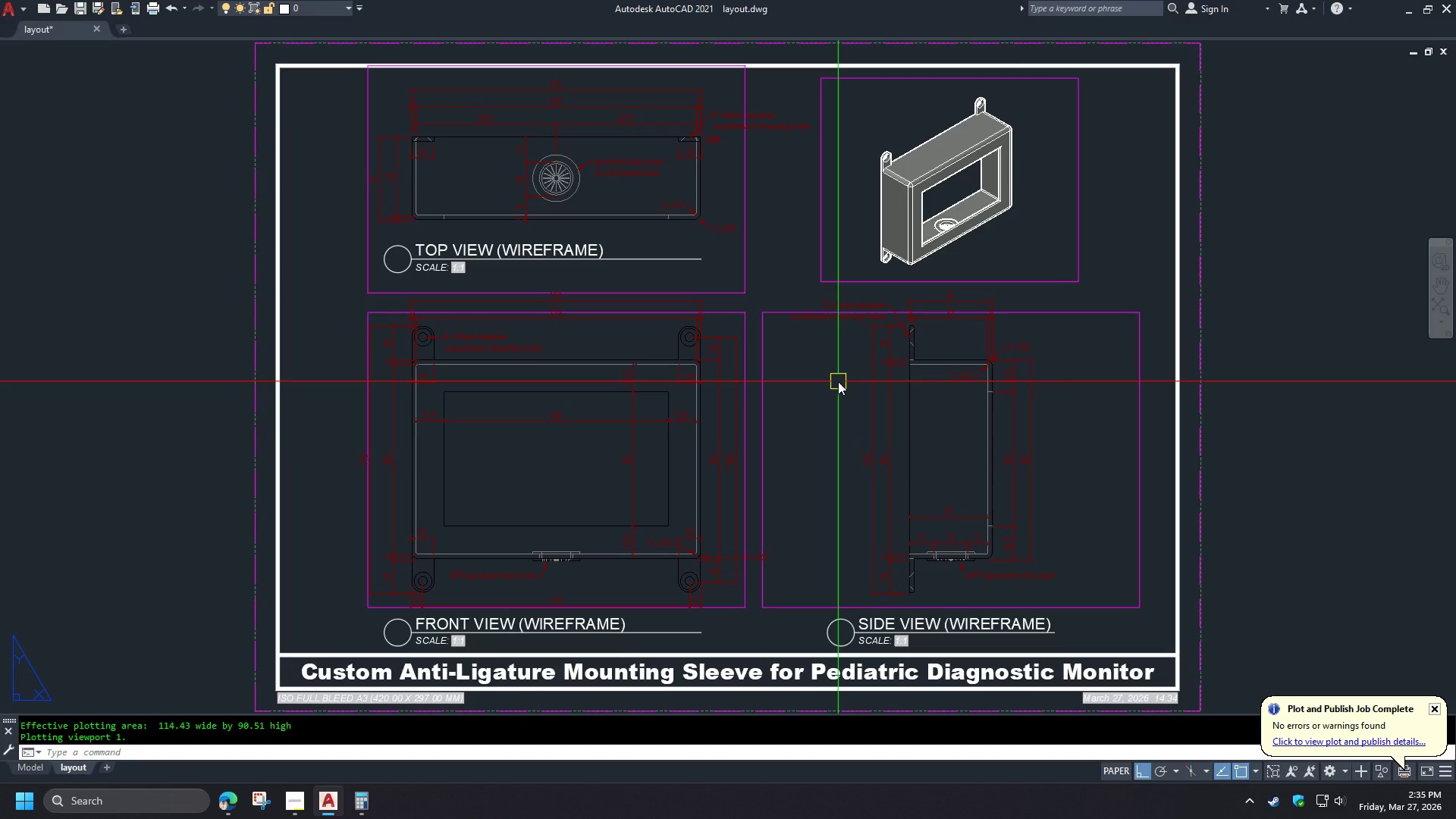 
wait(32.91)
 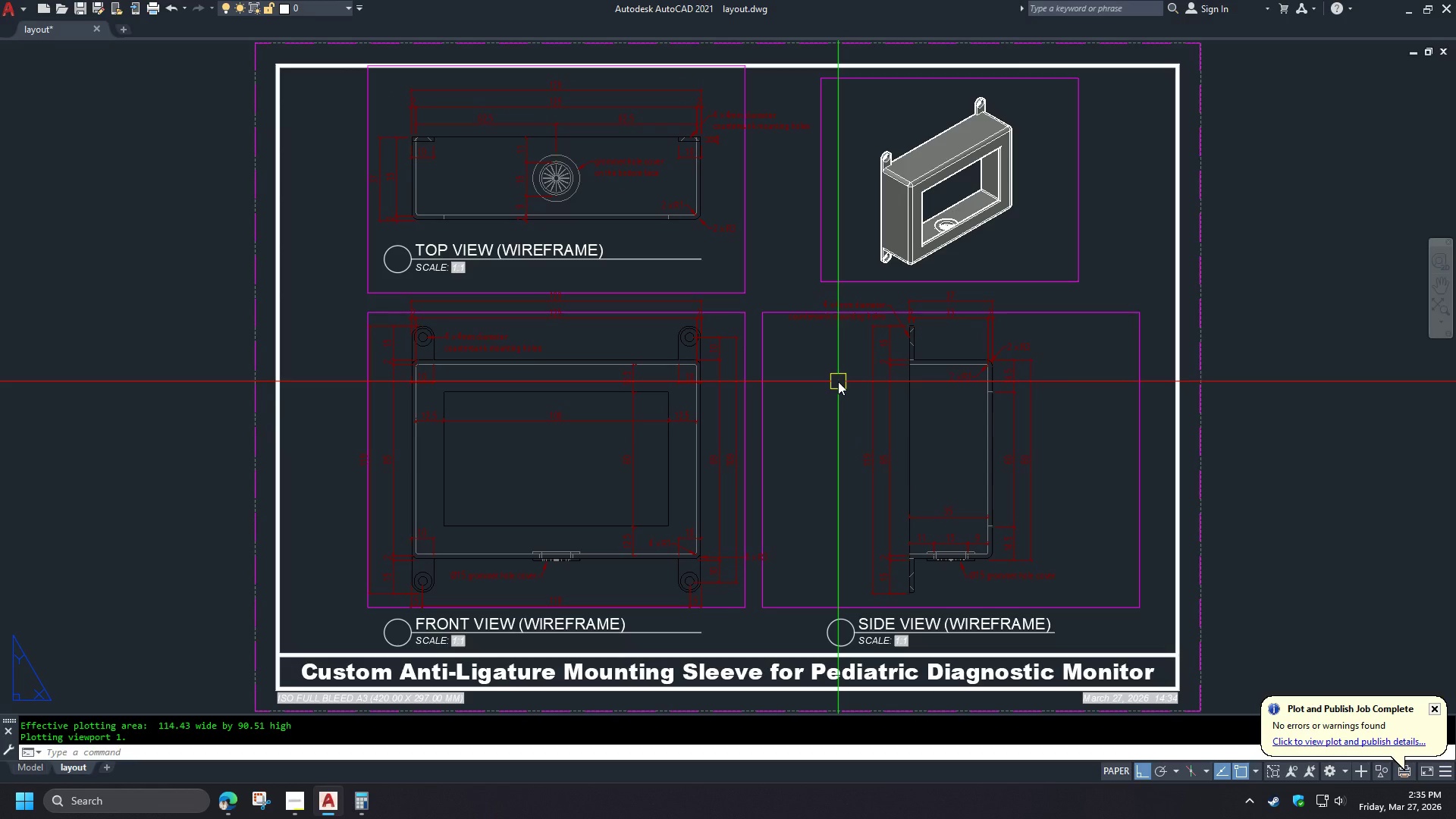 
hold_key(key=ControlLeft, duration=0.98)
 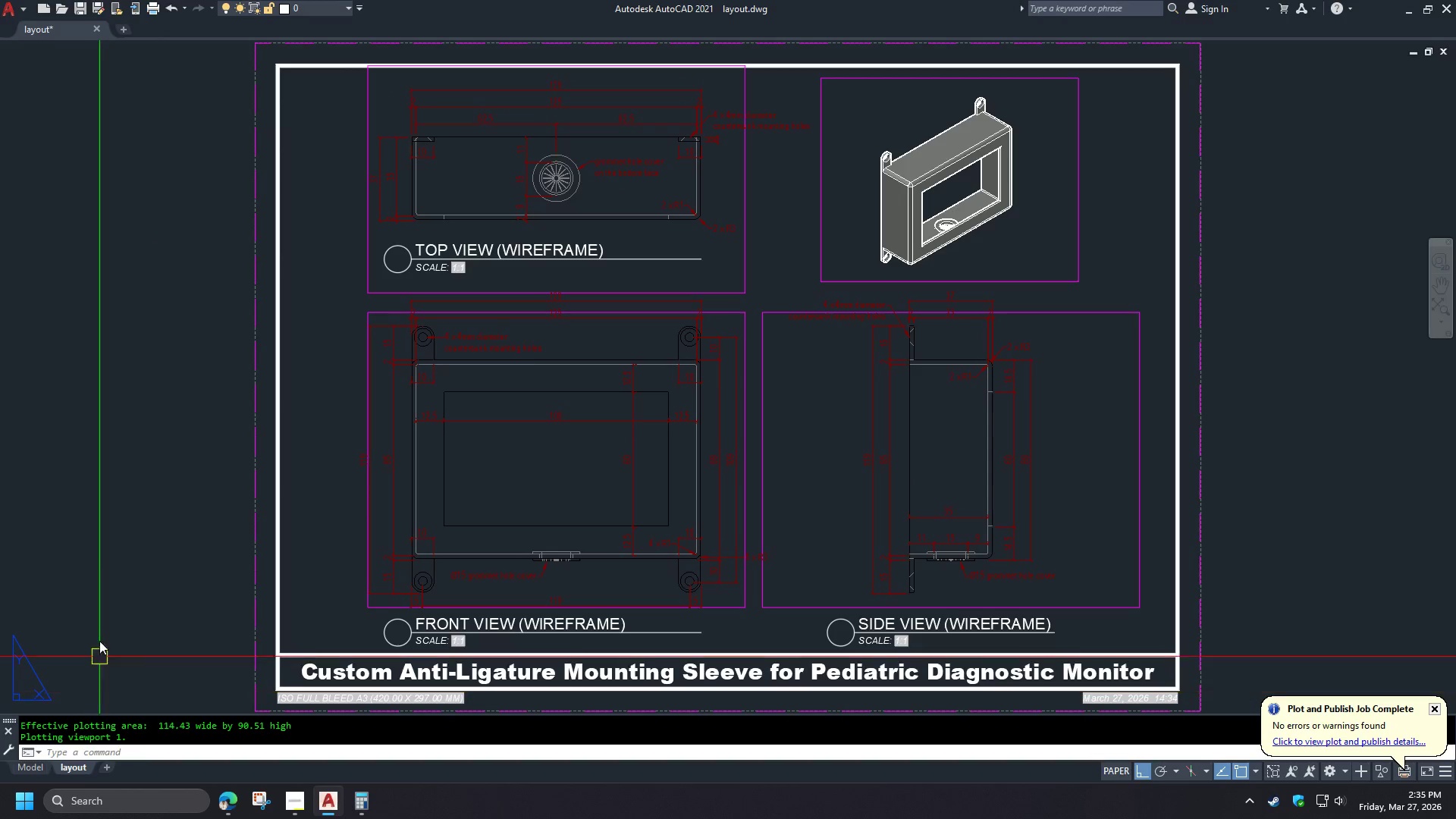 
key(Control+S)
 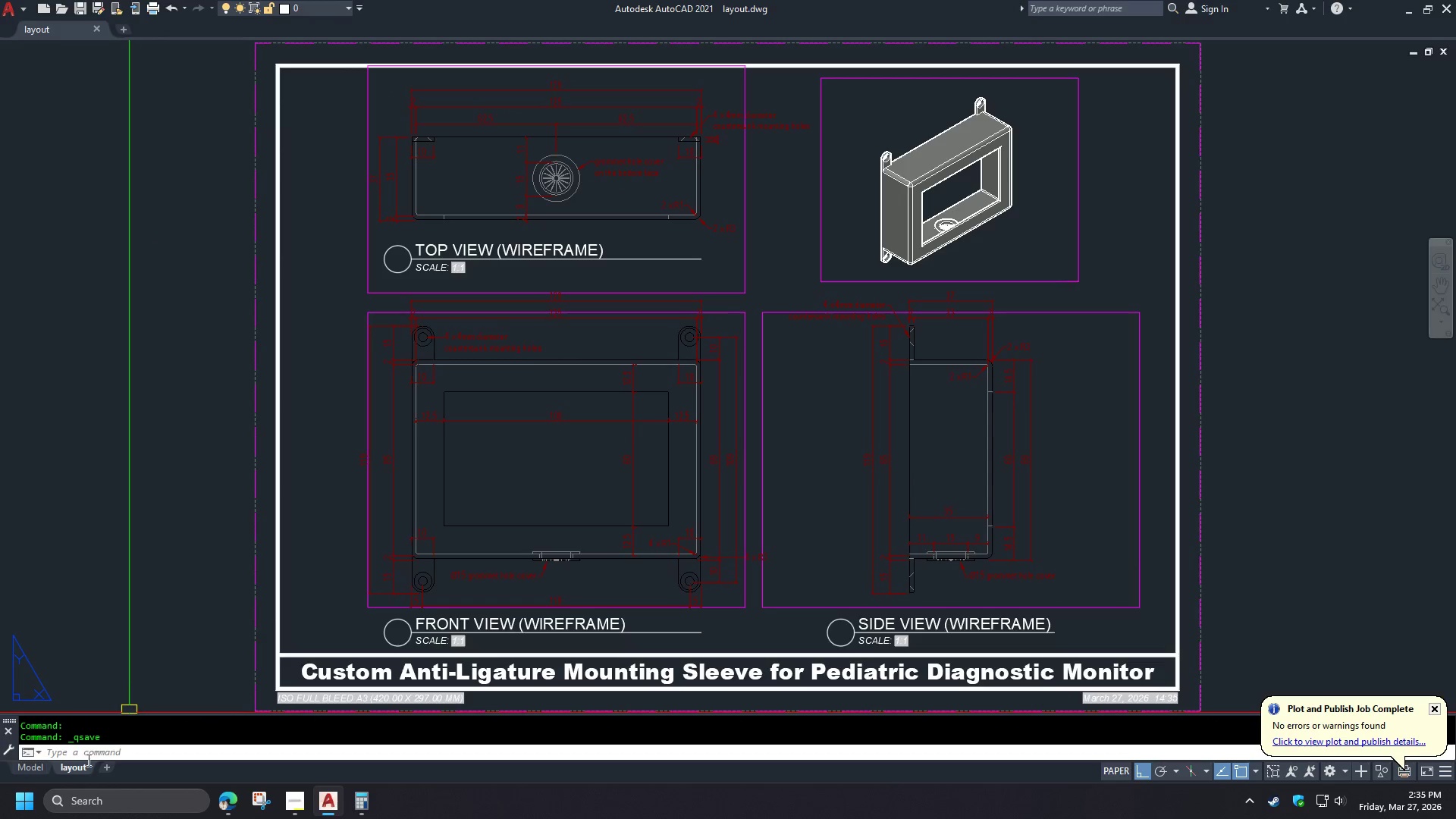 
left_click([41, 769])
 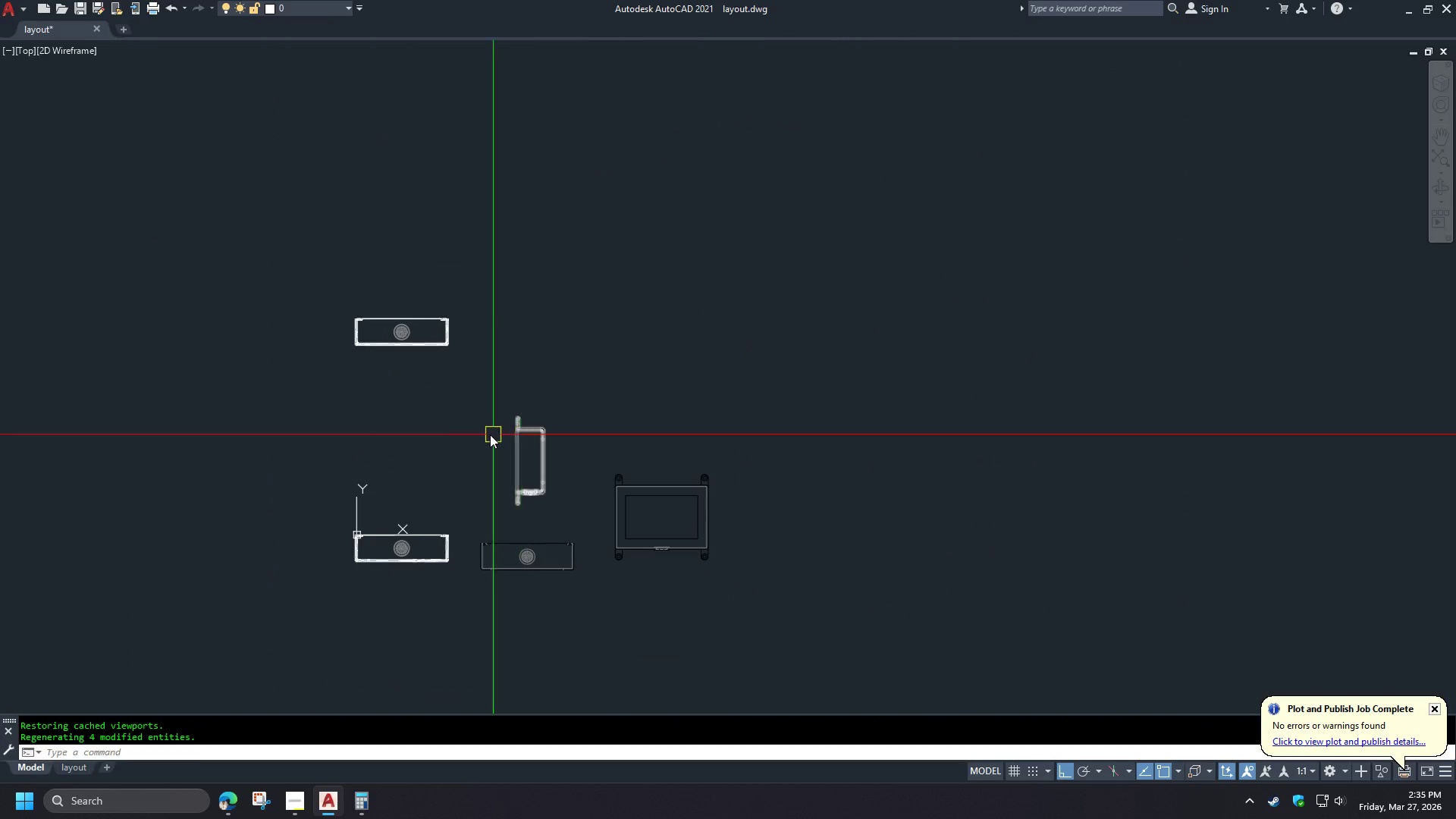 
scroll: coordinate [431, 440], scroll_direction: up, amount: 1.0
 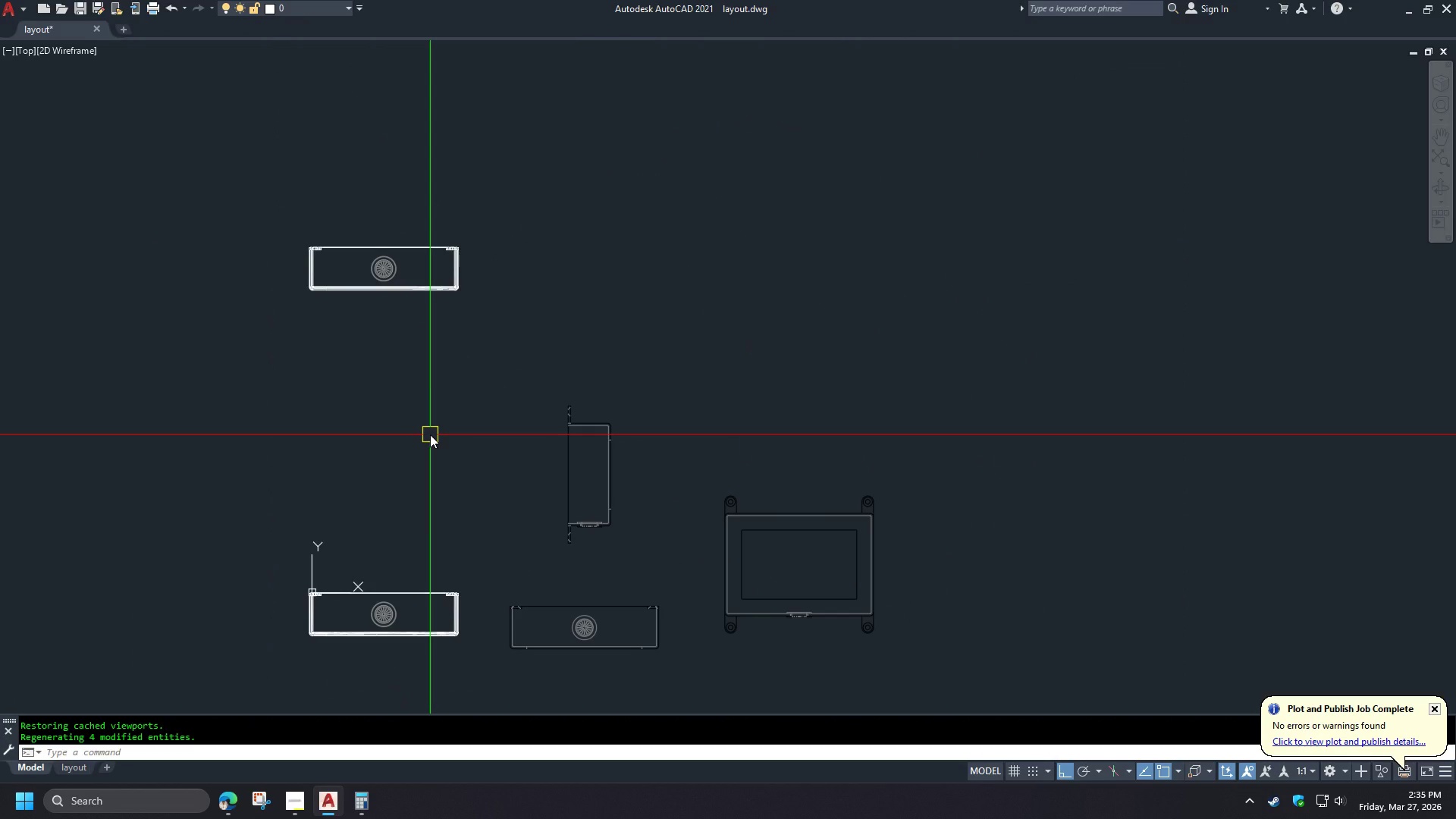 
key(Minus)
 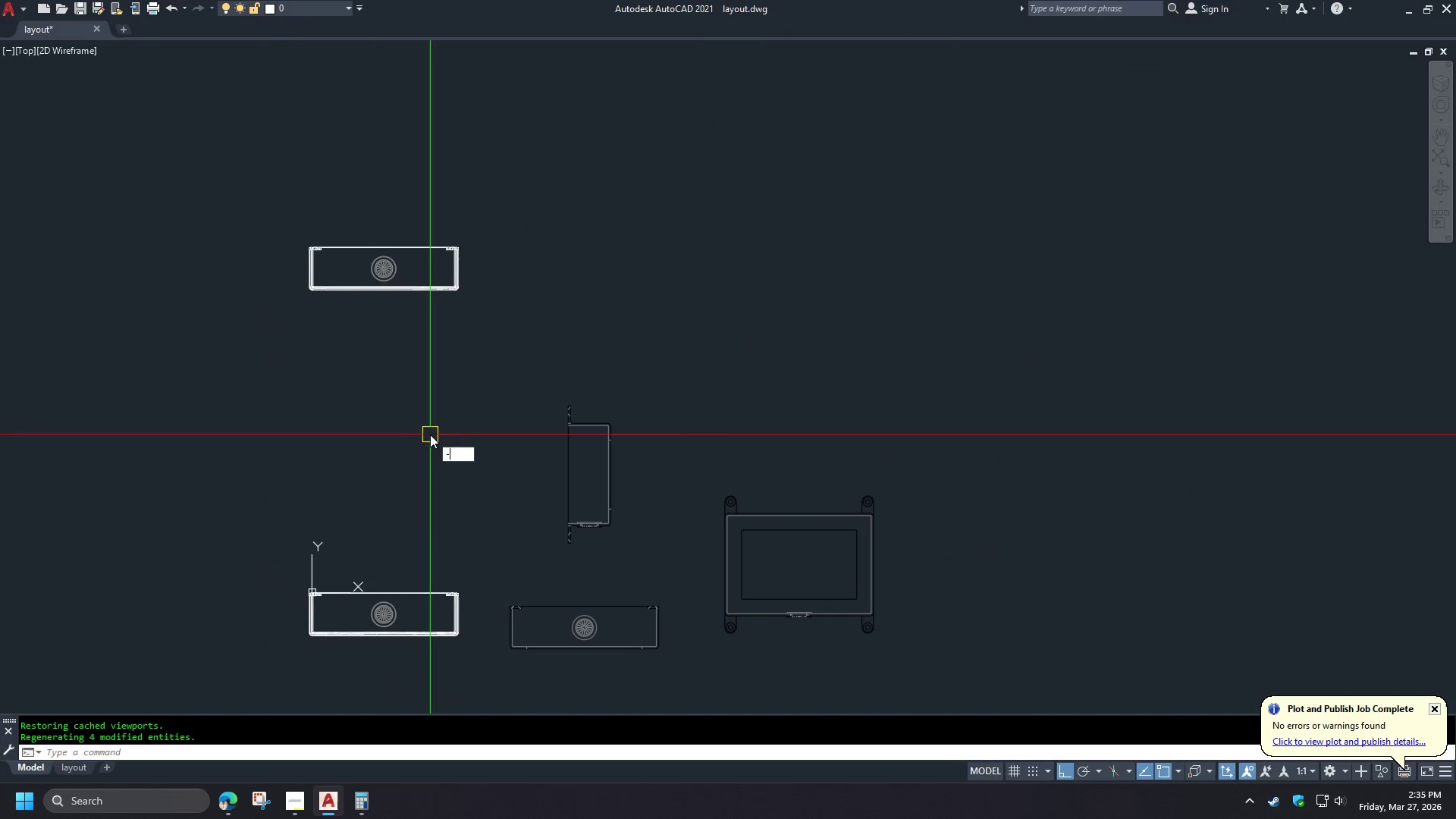 
key(V)
 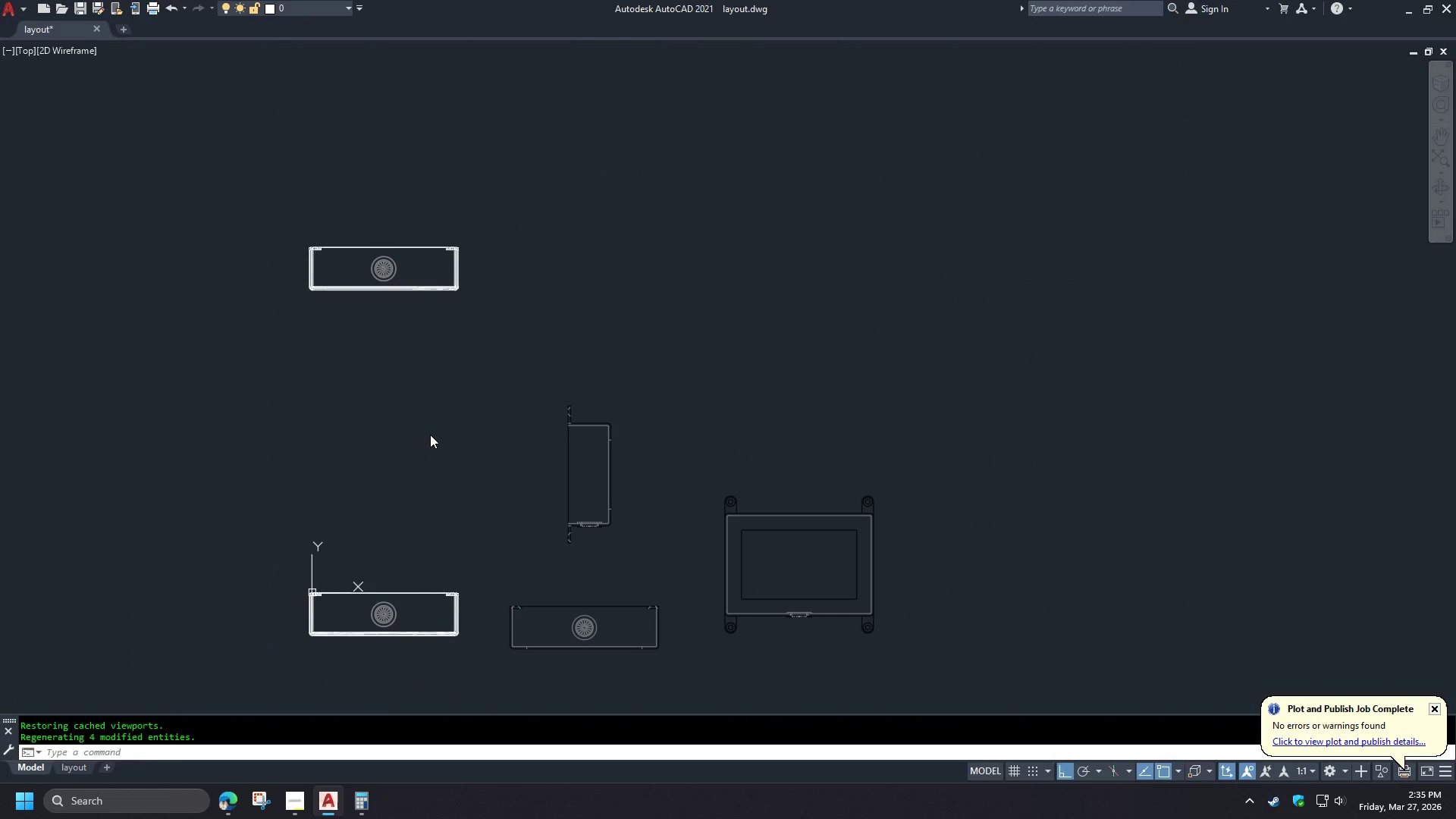 
key(Space)
 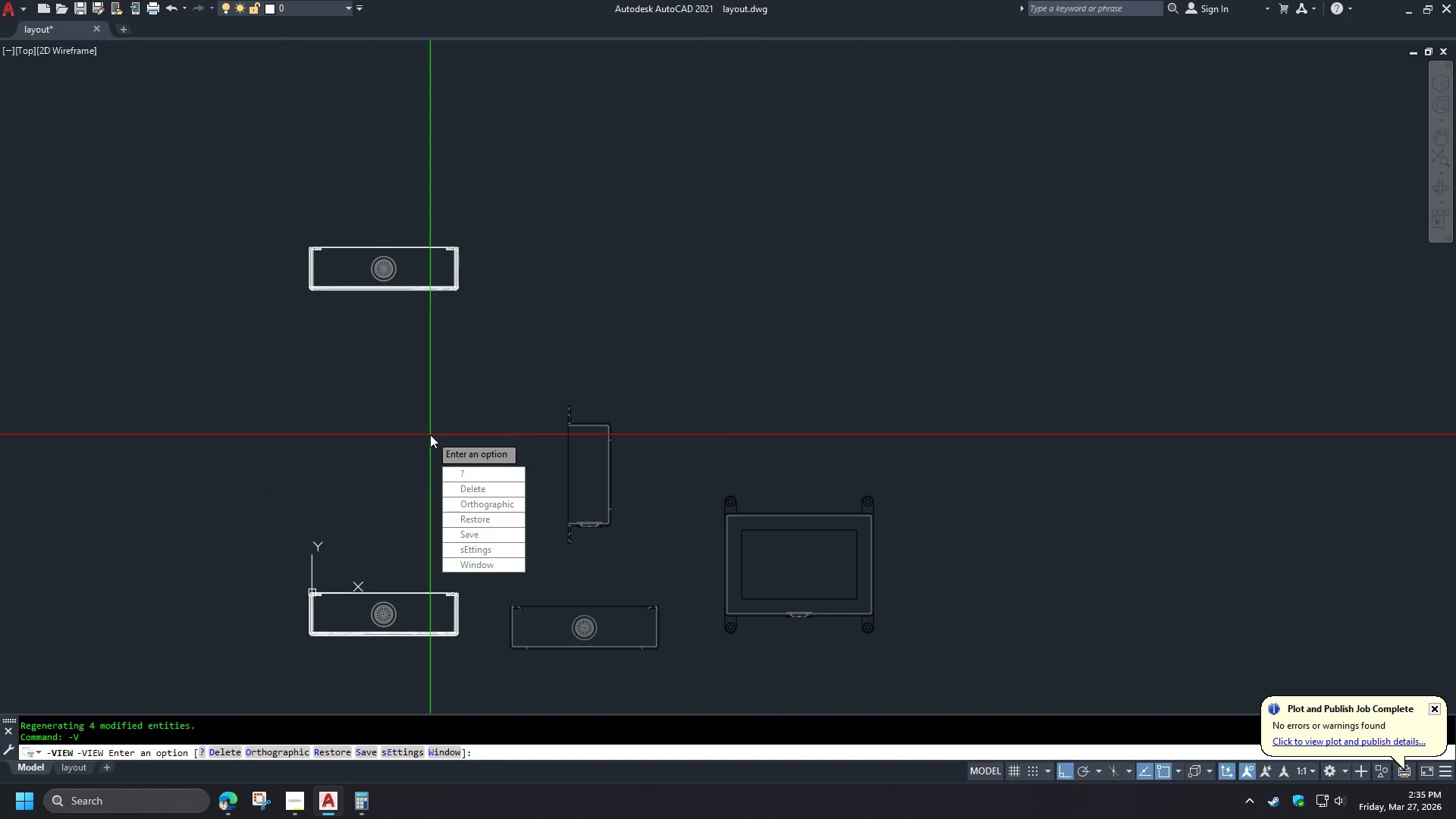 
key(Escape)
 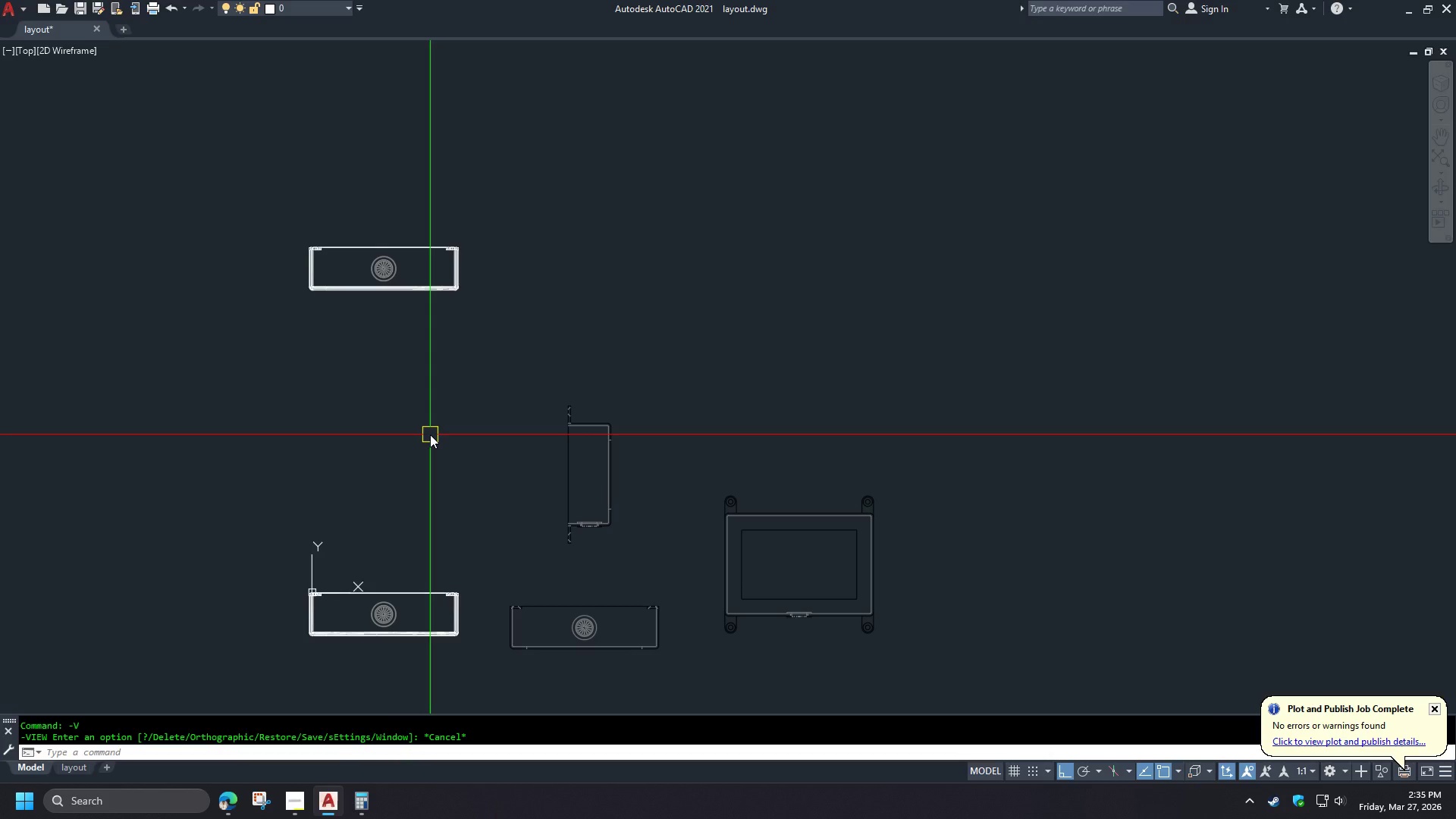 
key(Control+Shift+S)
 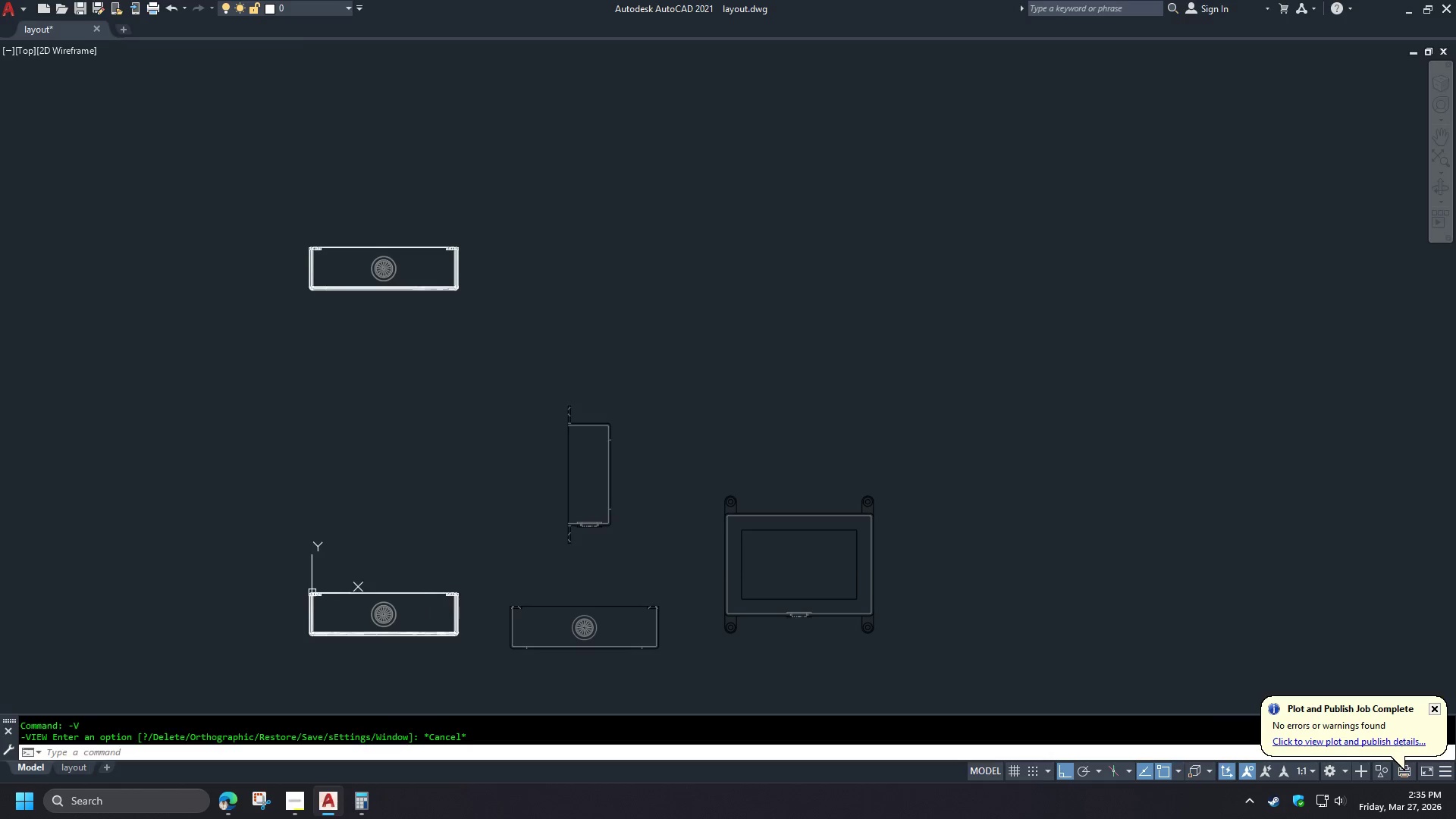 
key(Control+S)
 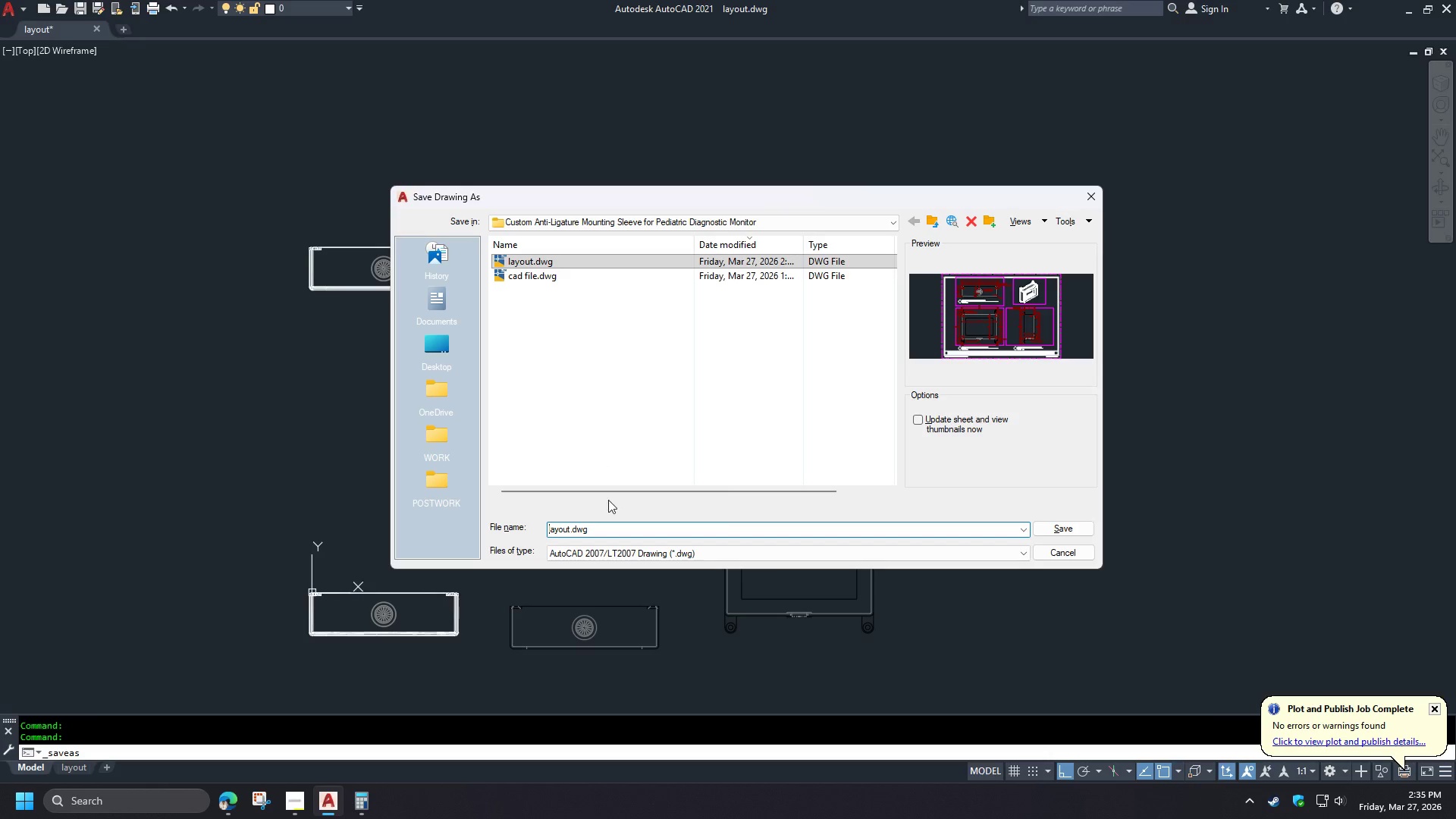 
left_click_drag(start_coordinate=[588, 530], to_coordinate=[509, 530])
 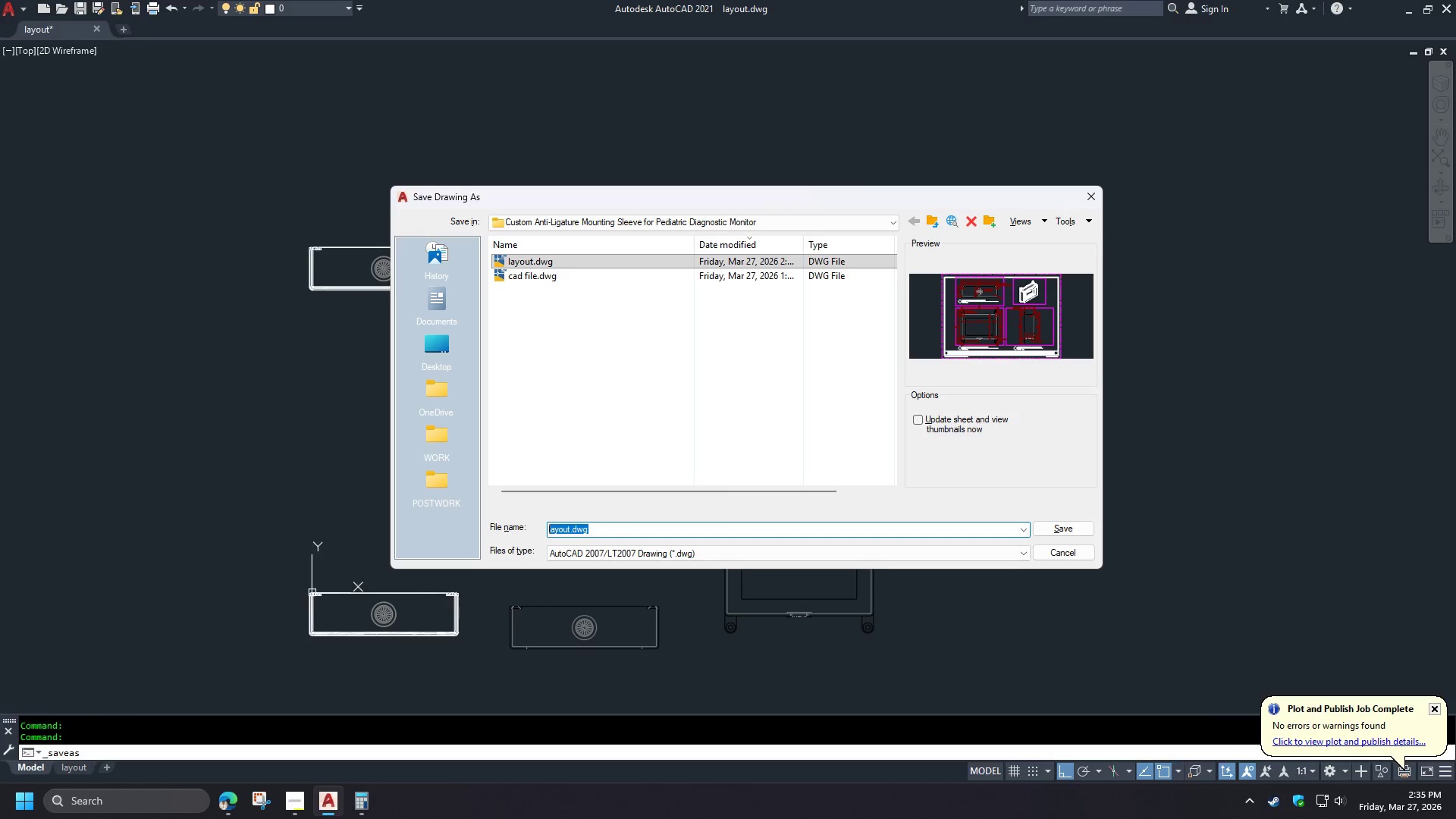 
type(RE)
key(Backspace)
key(Backspace)
type(render)
 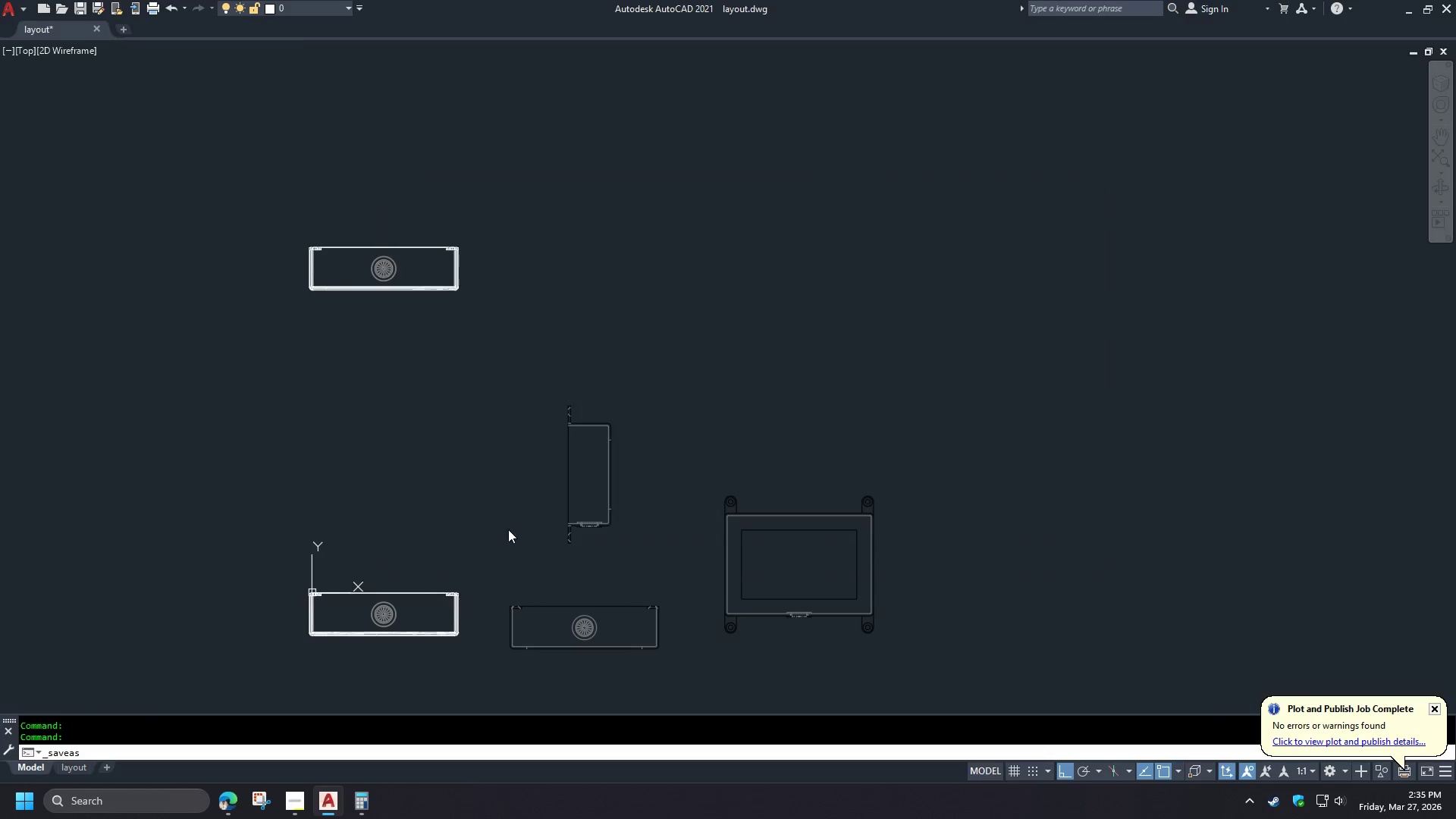 
key(Enter)
 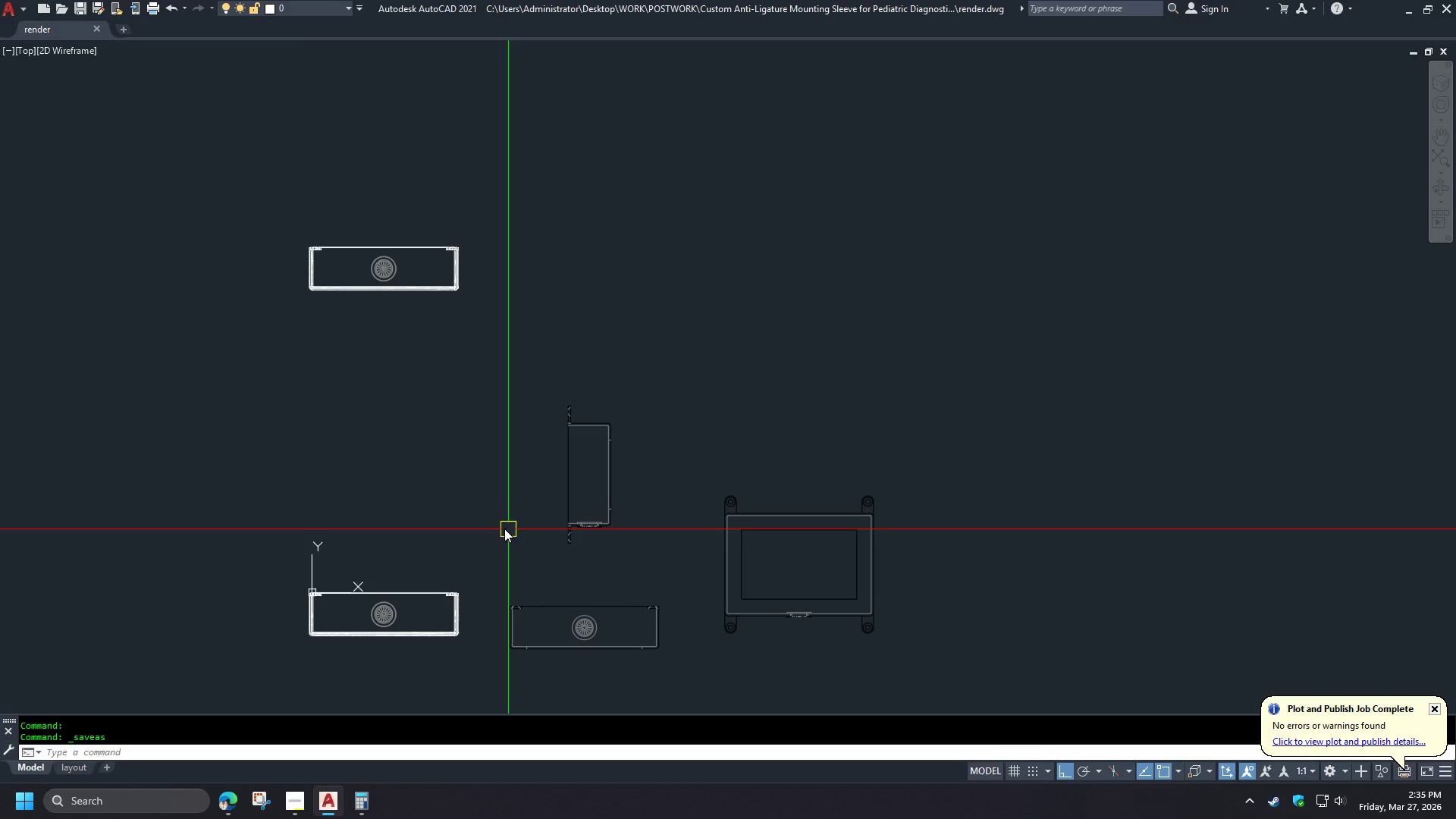 
type(re )
 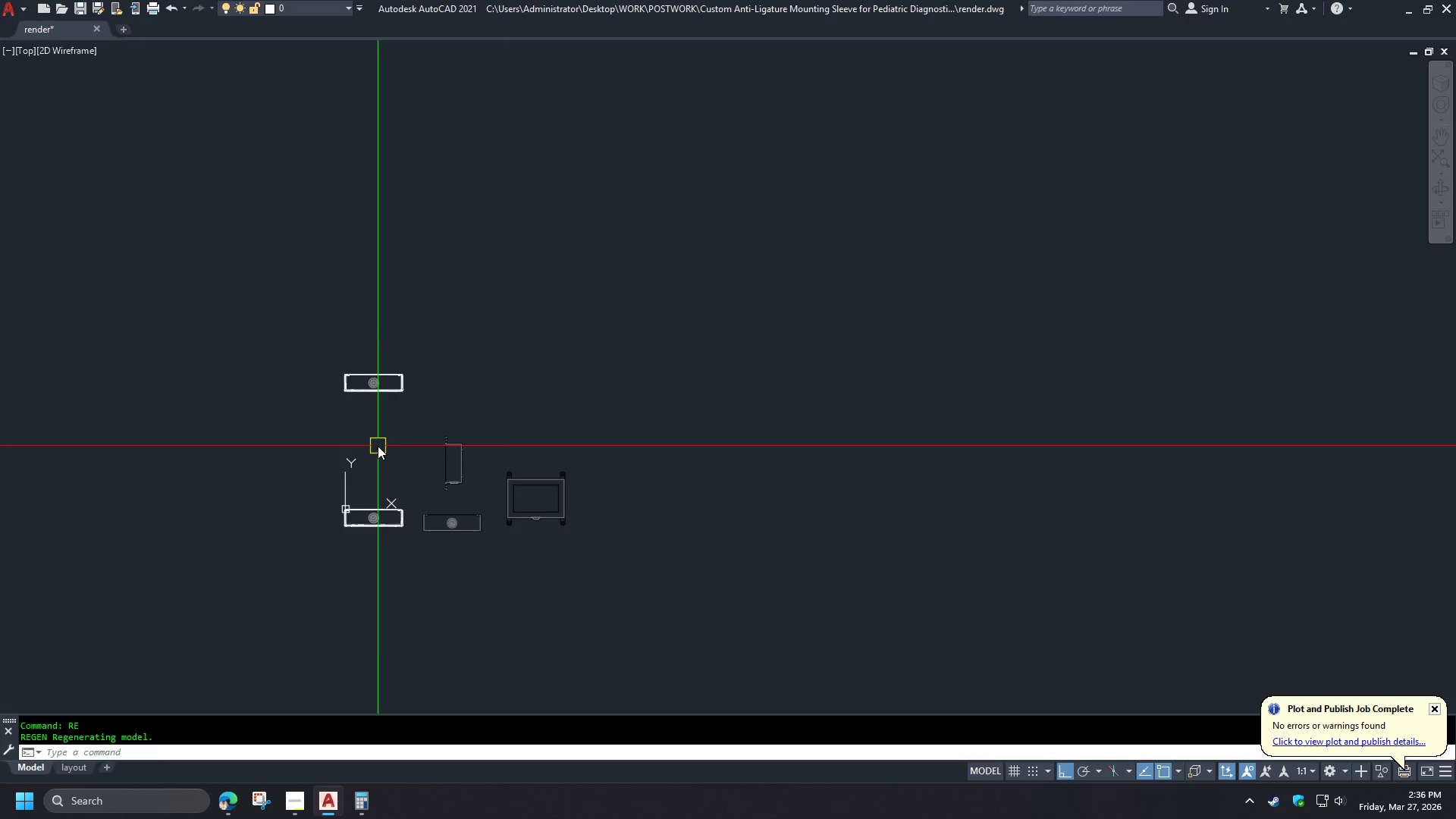 
scroll: coordinate [372, 450], scroll_direction: down, amount: 2.0
 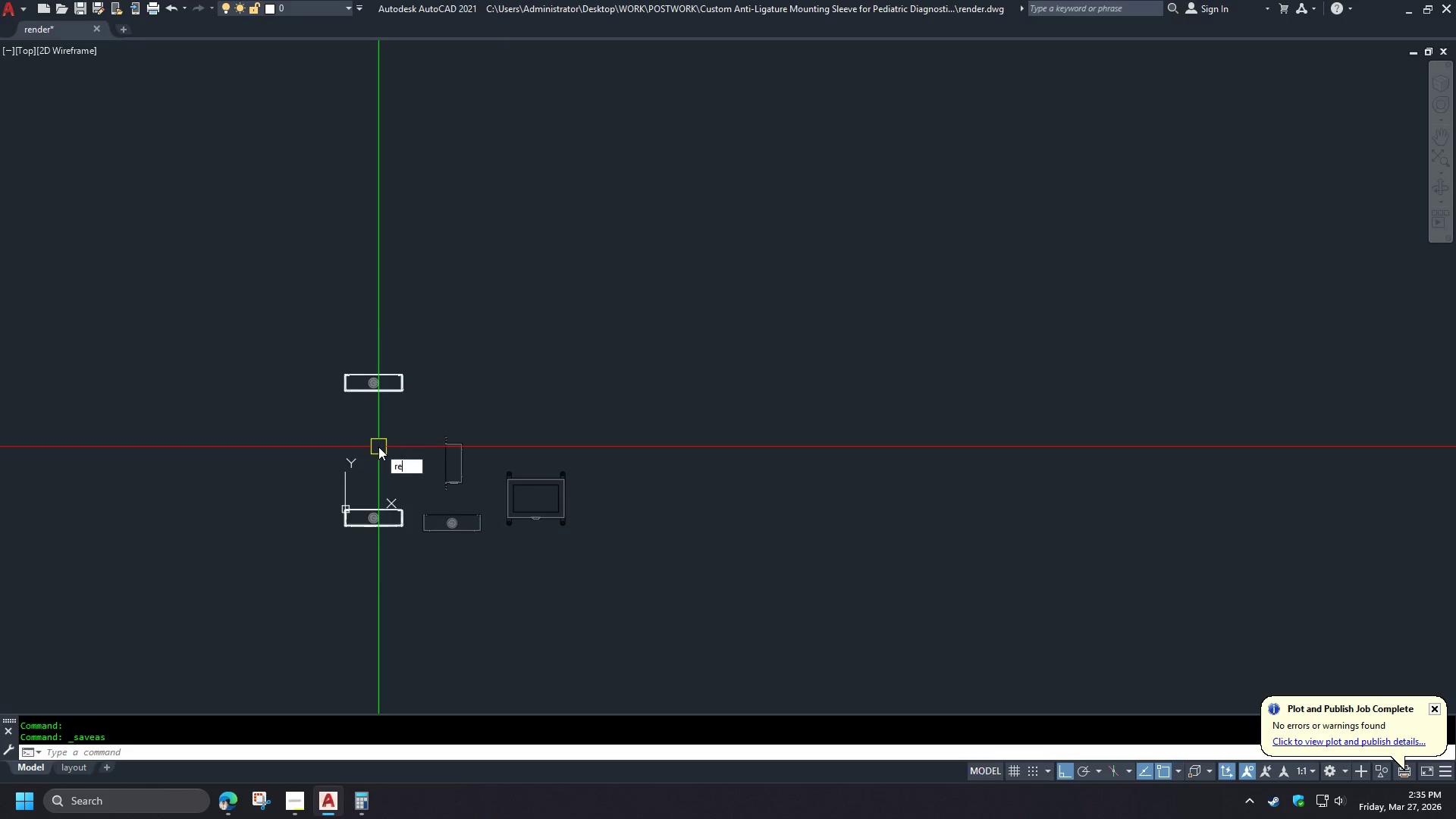 
scroll: coordinate [378, 446], scroll_direction: up, amount: 2.0
 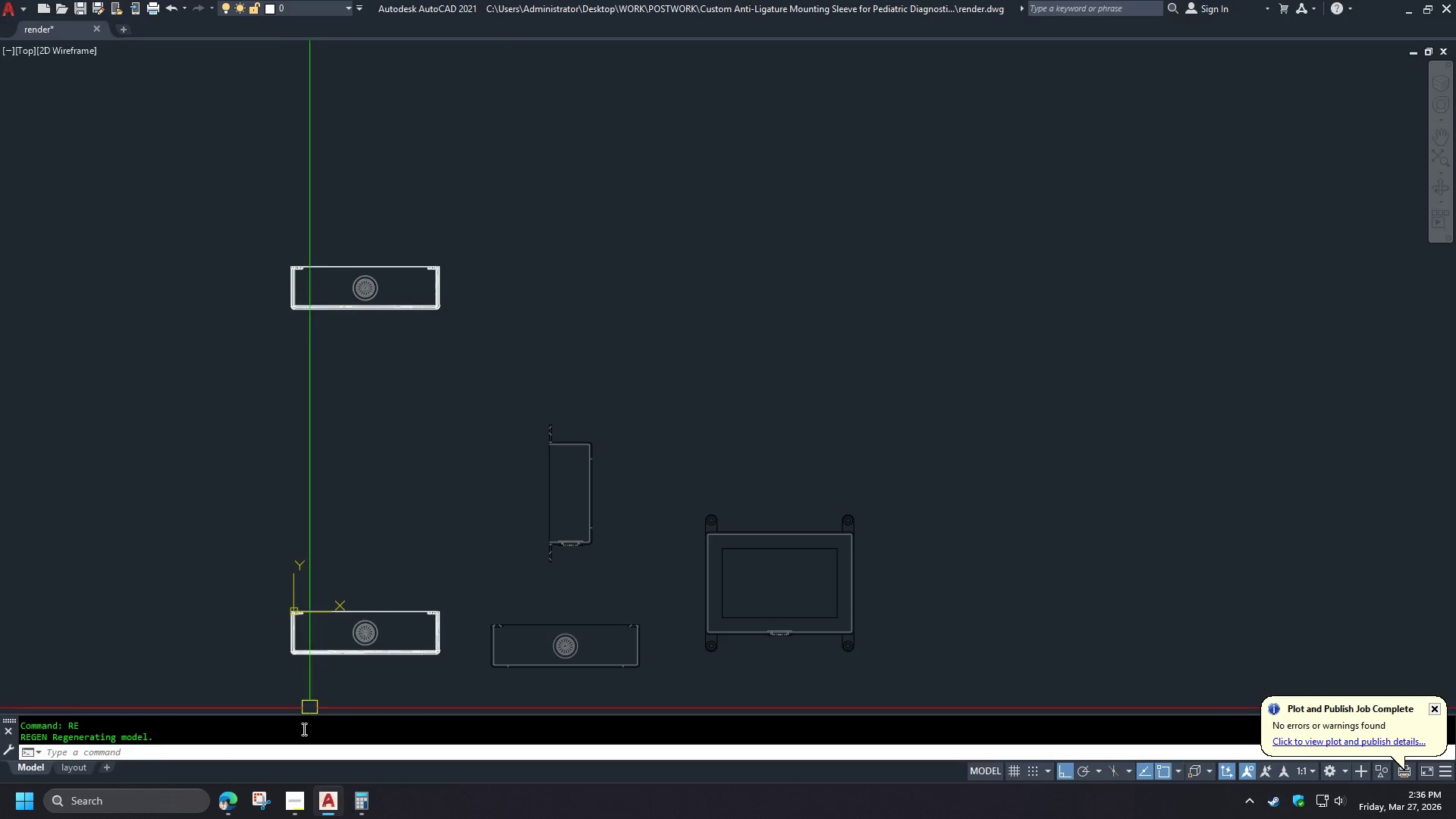 
left_click([293, 803])